 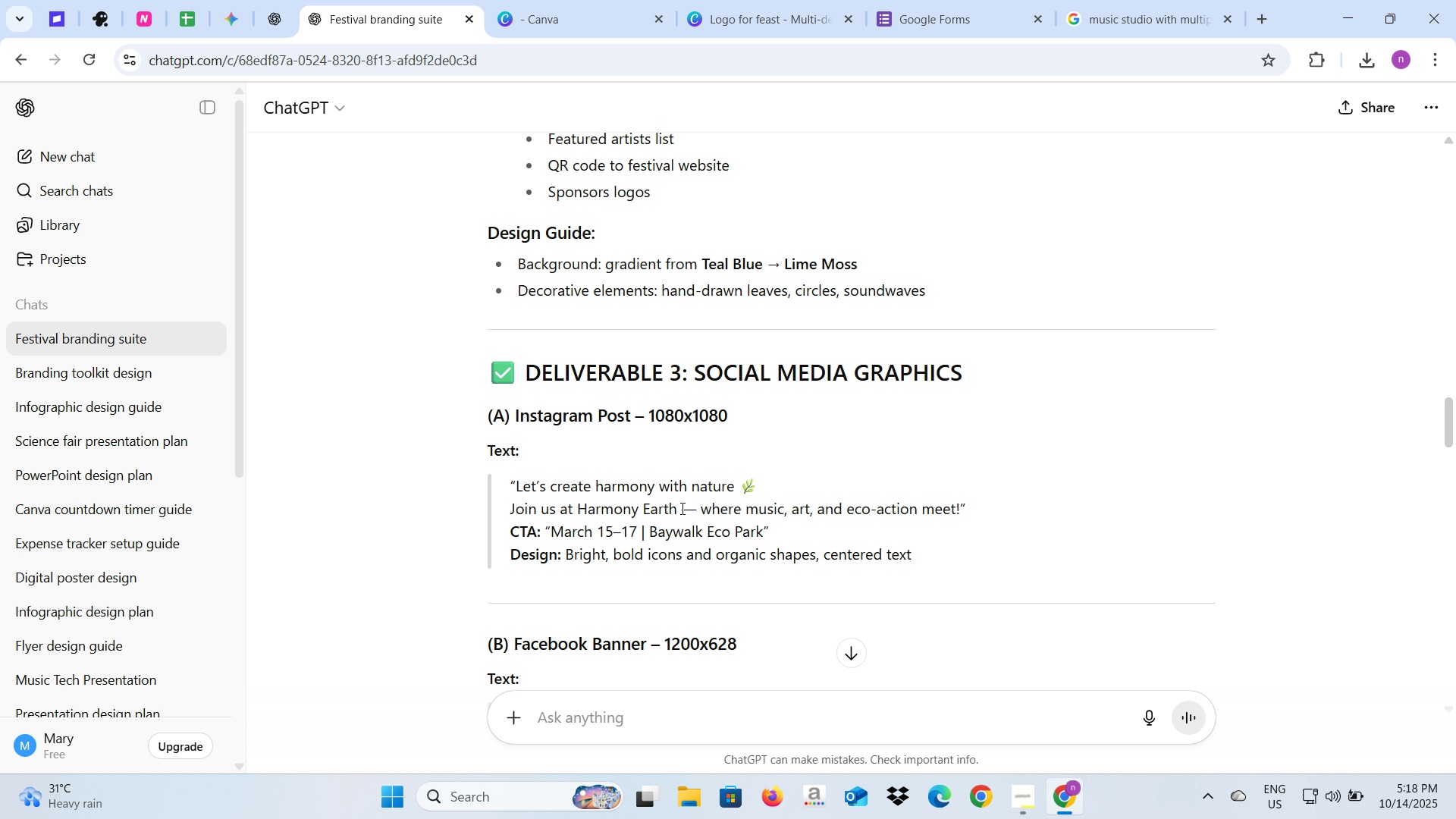 
scroll: coordinate [683, 548], scroll_direction: down, amount: 4.0
 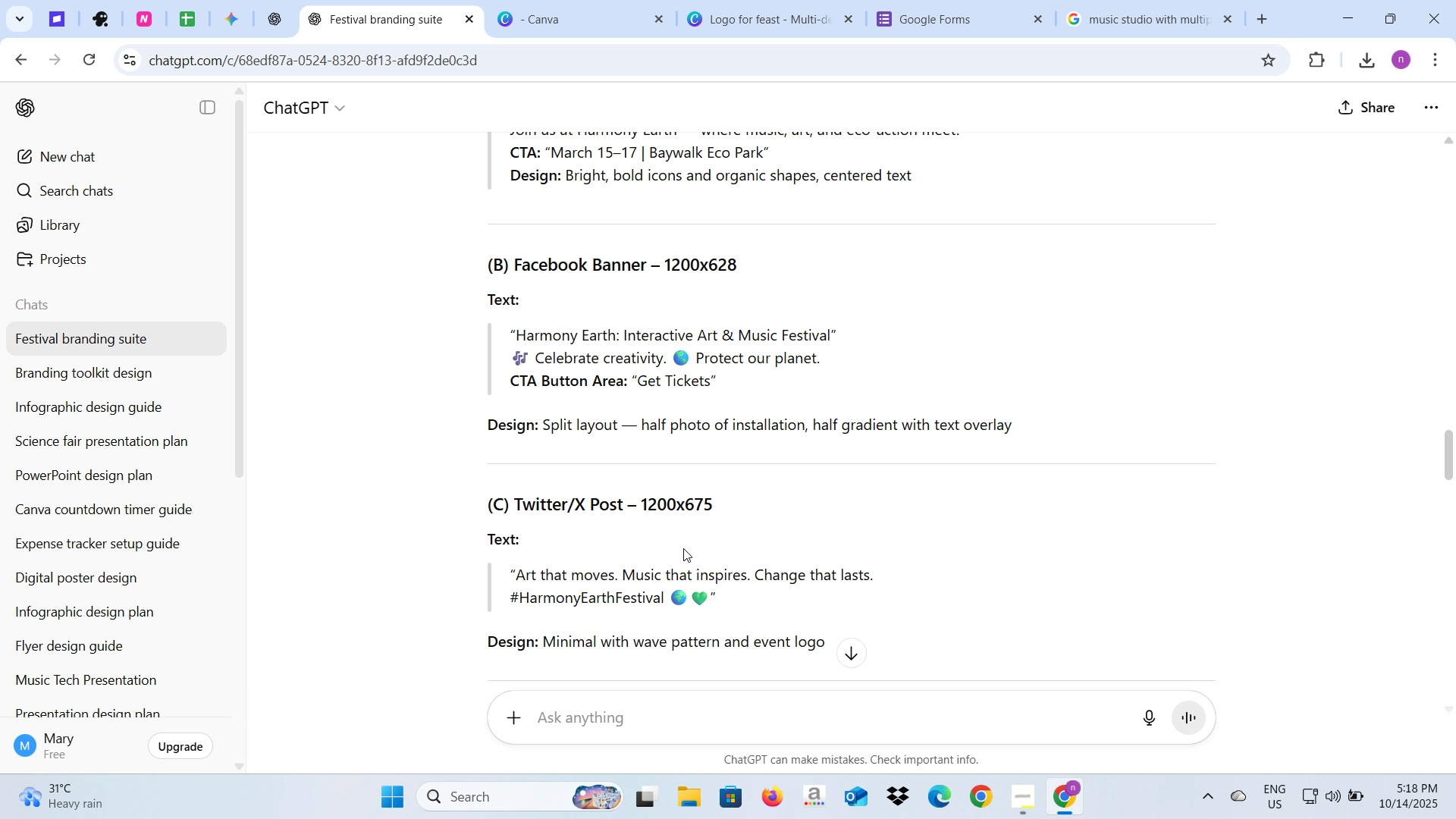 
key(Alt+AltLeft)
 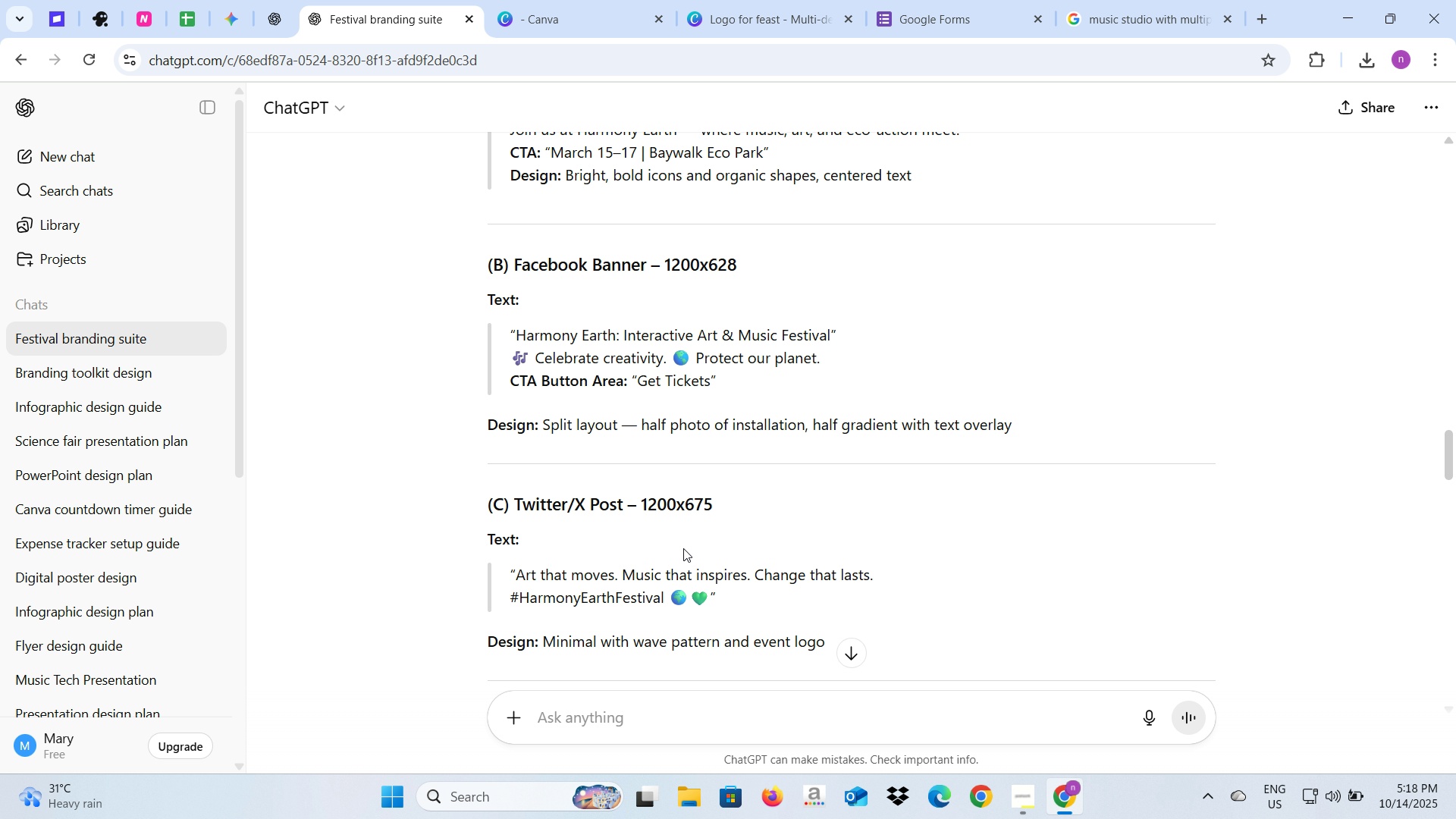 
key(Alt+Tab)
 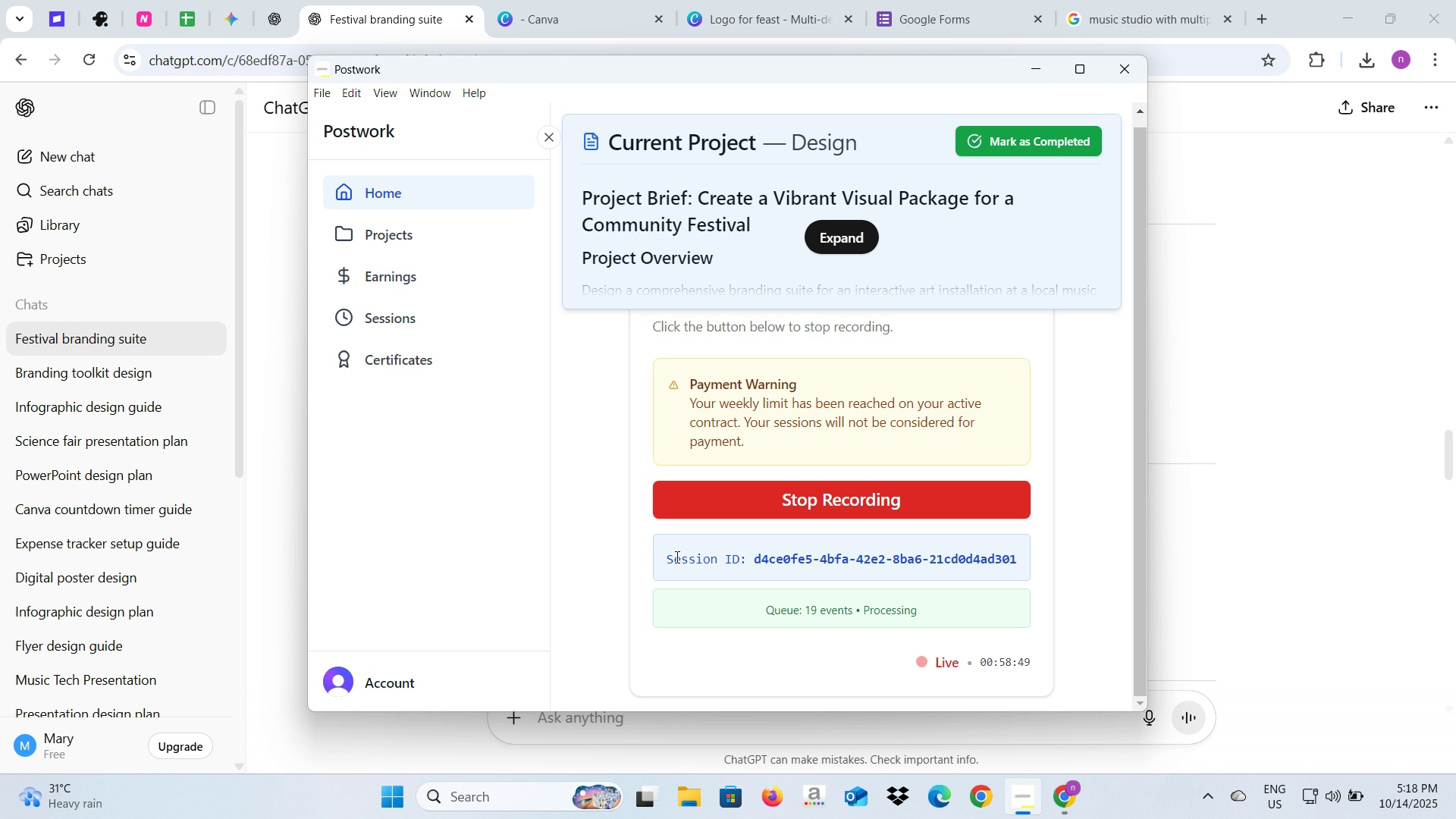 
key(Alt+Tab)
 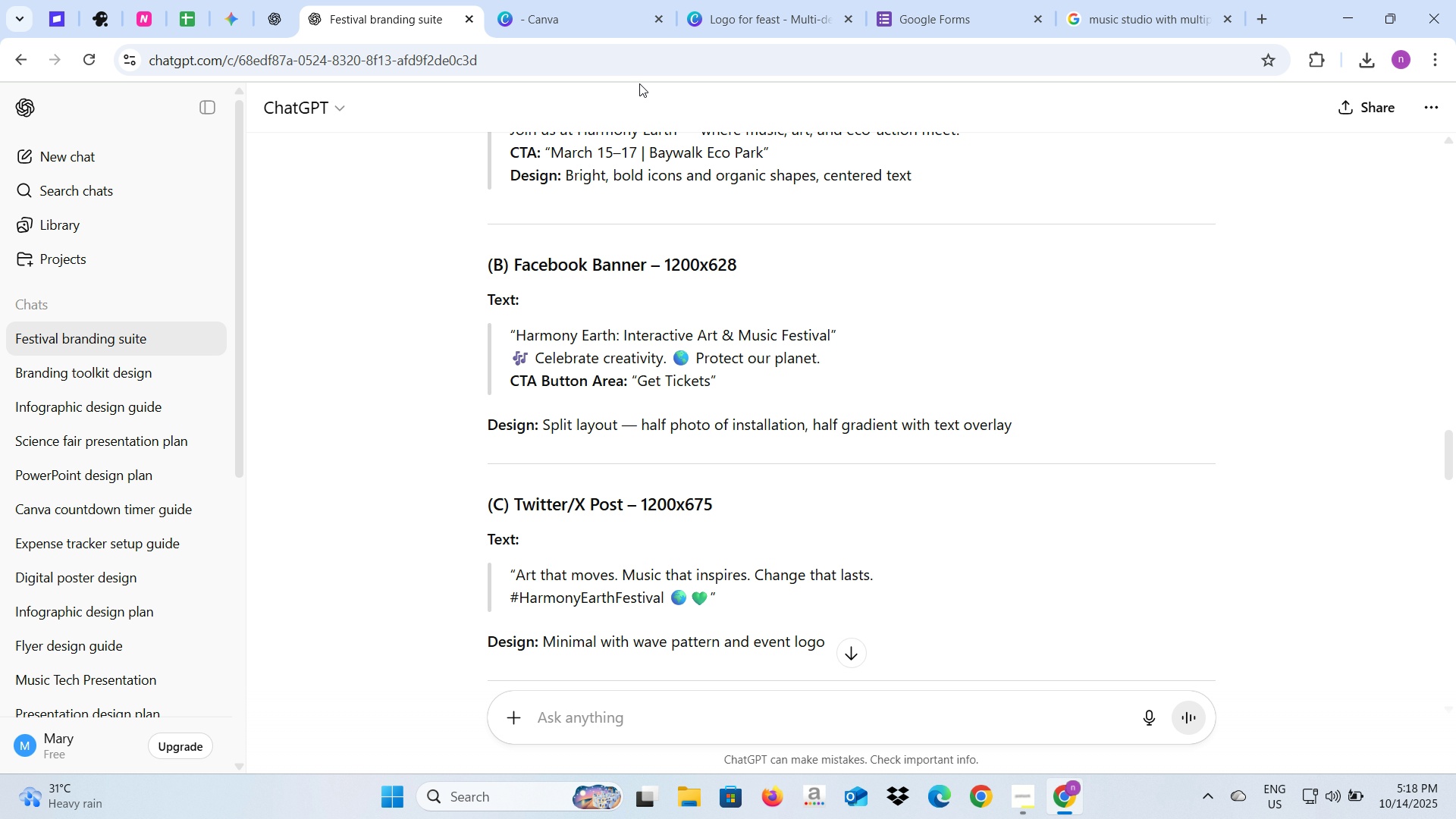 
left_click([715, 2])
 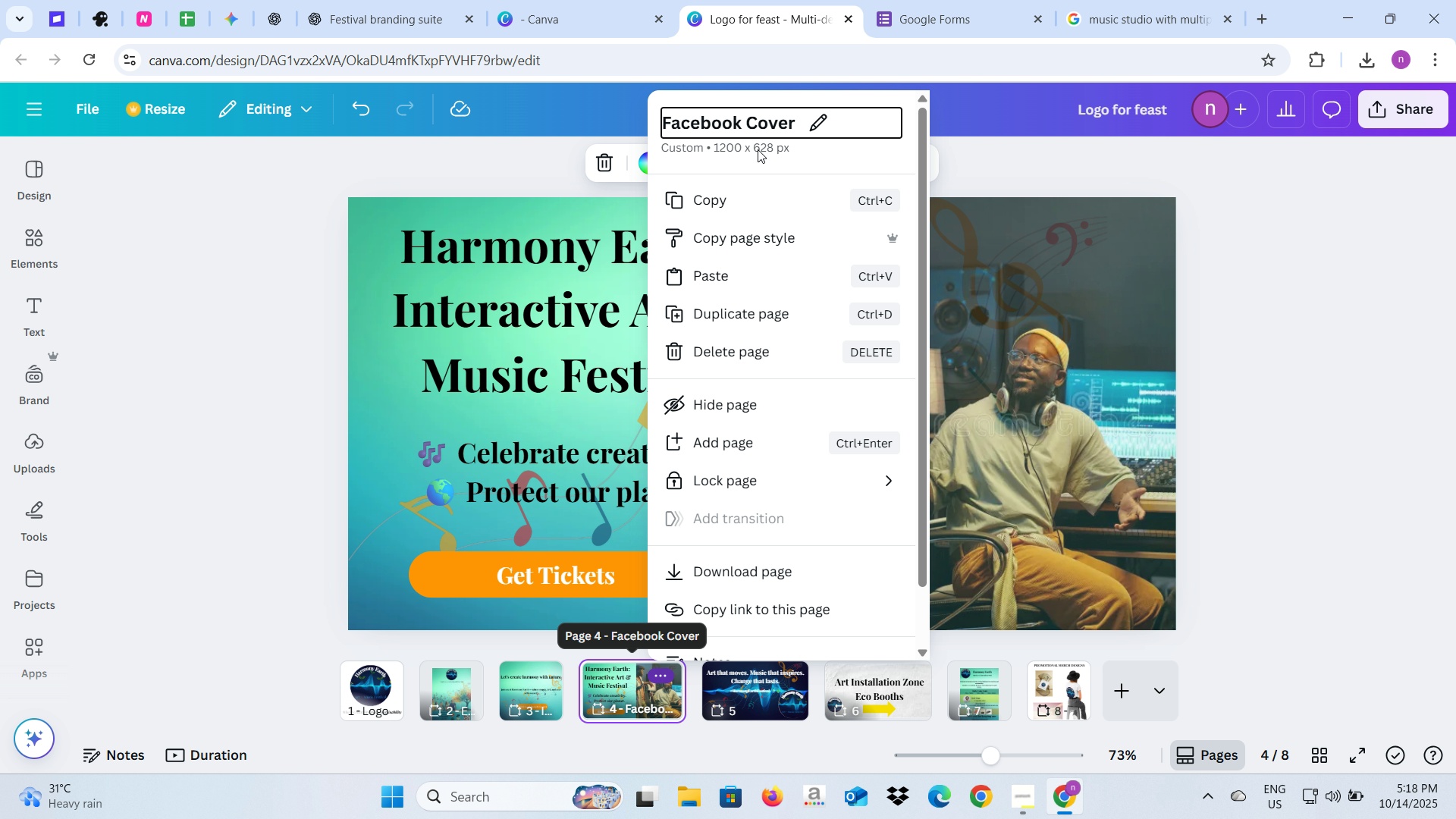 
left_click([770, 114])
 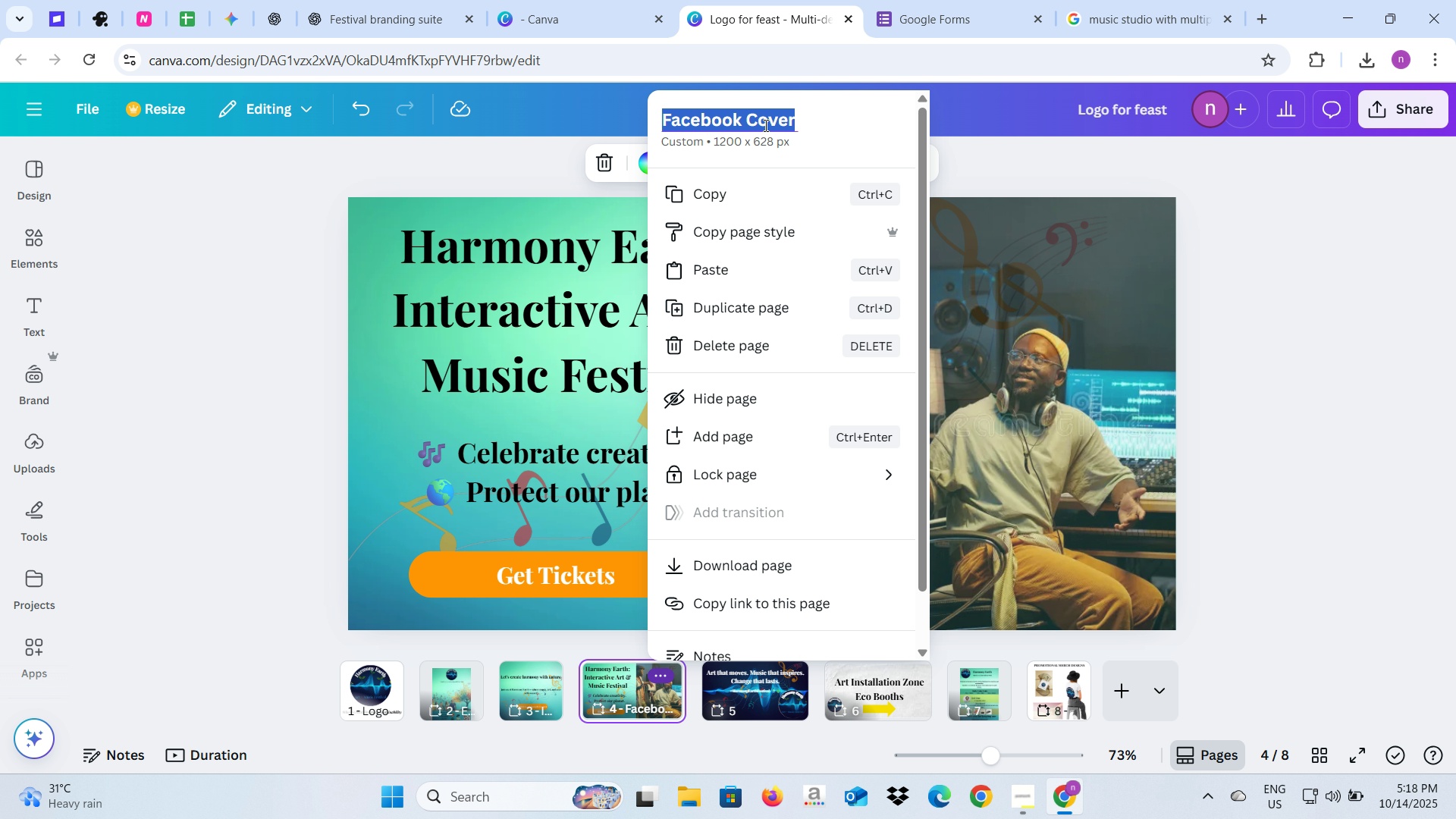 
left_click([764, 125])
 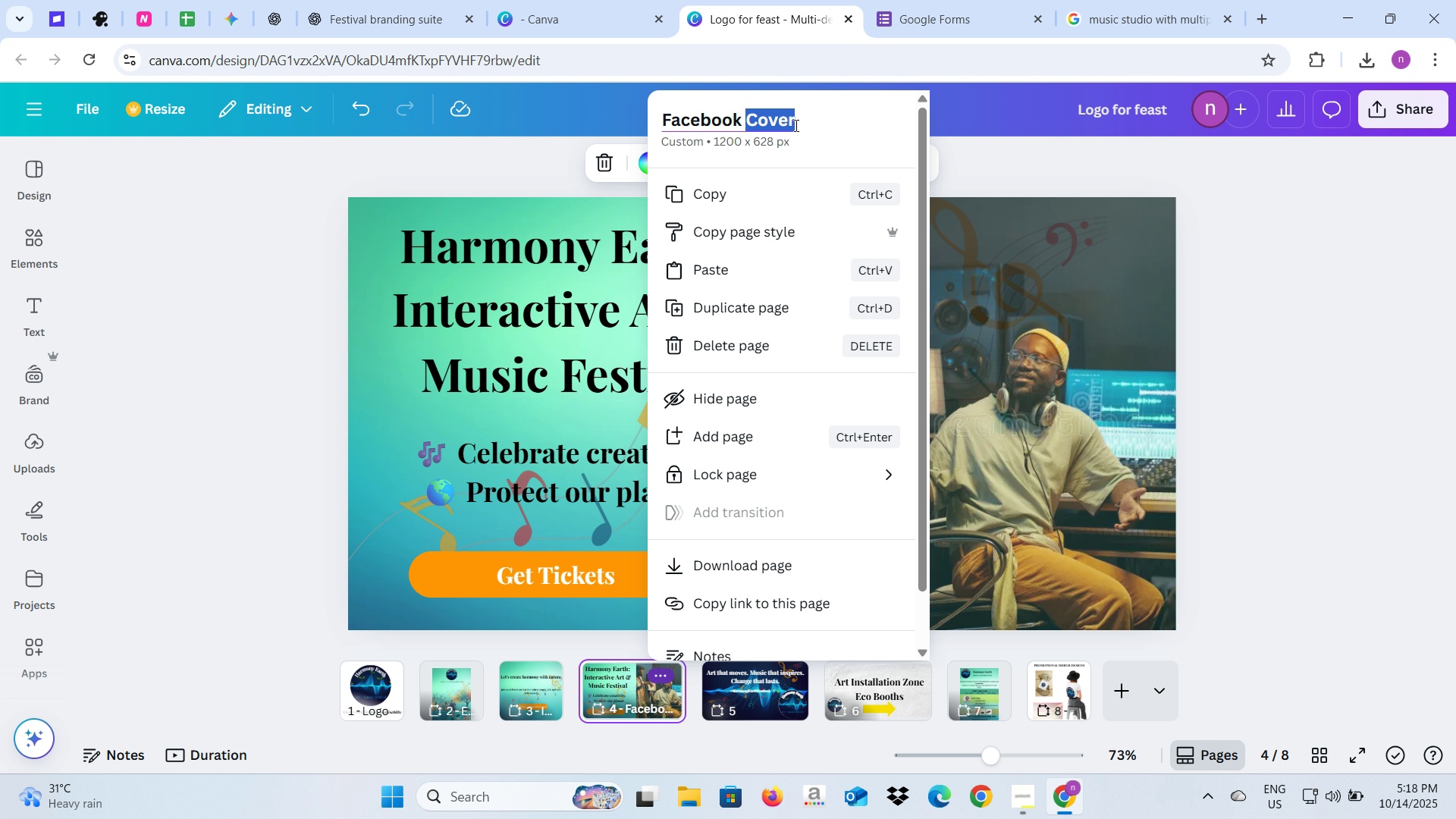 
type(Banner)
 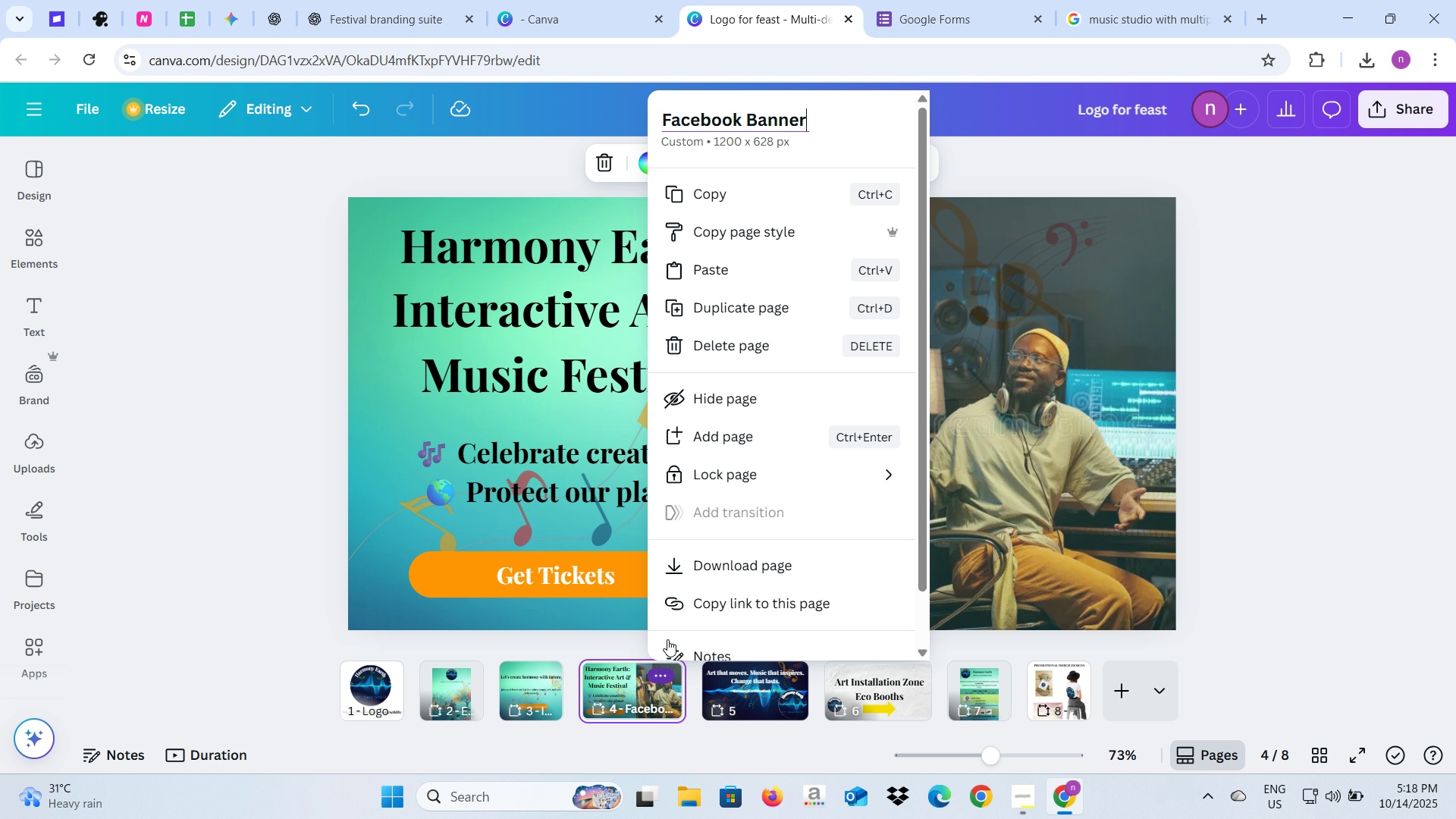 
left_click([746, 690])
 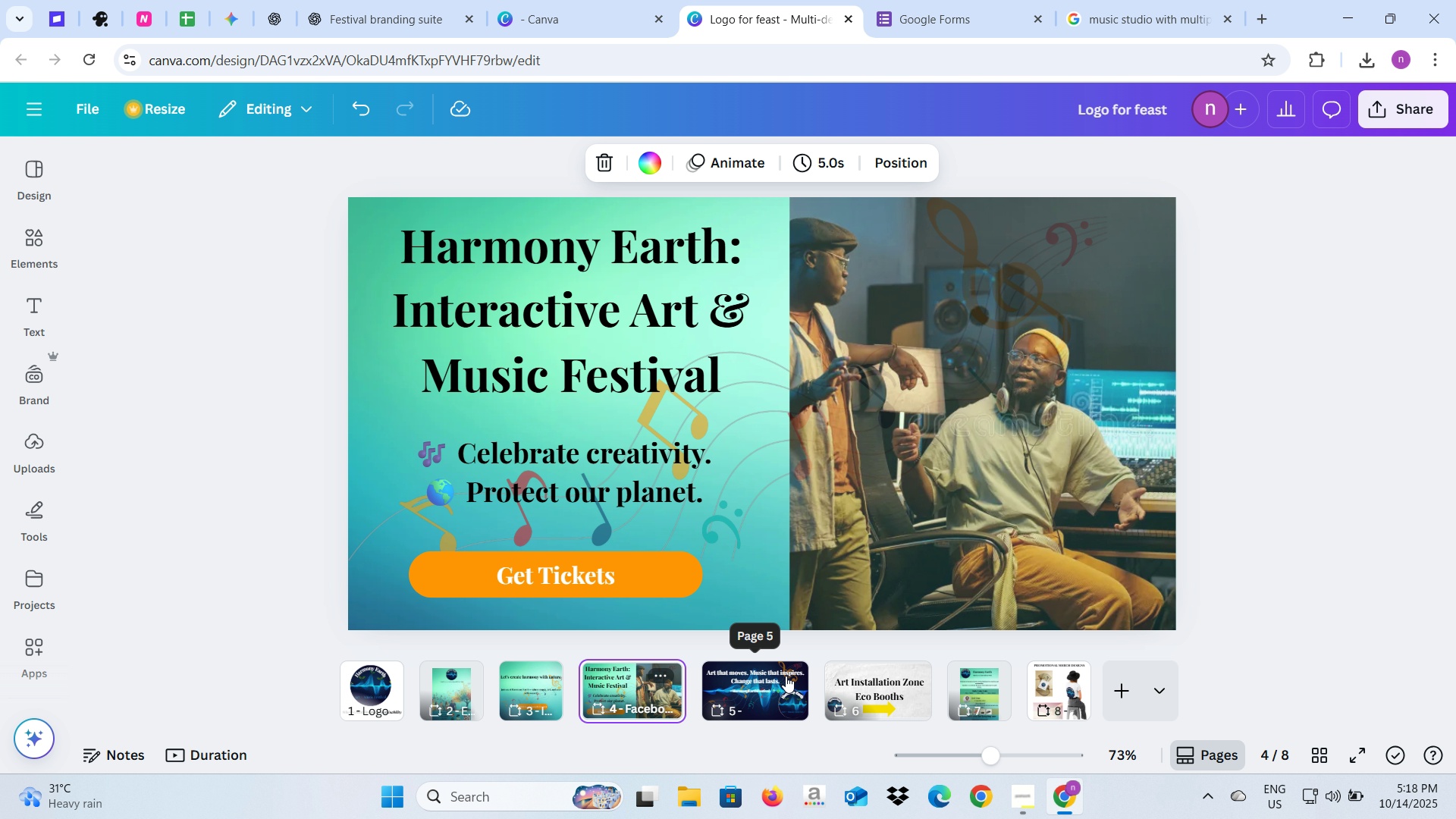 
left_click([787, 678])
 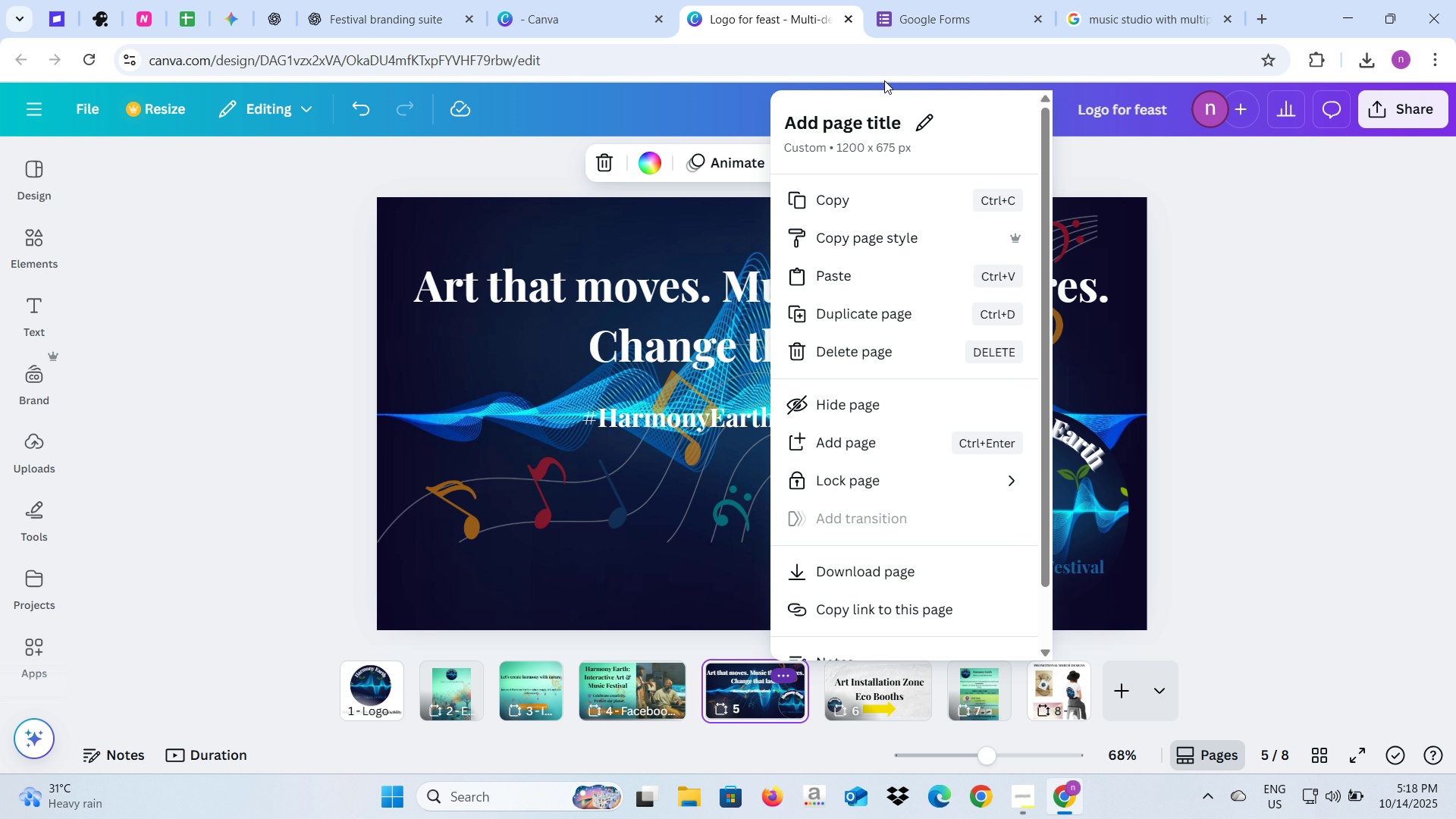 
left_click([875, 118])
 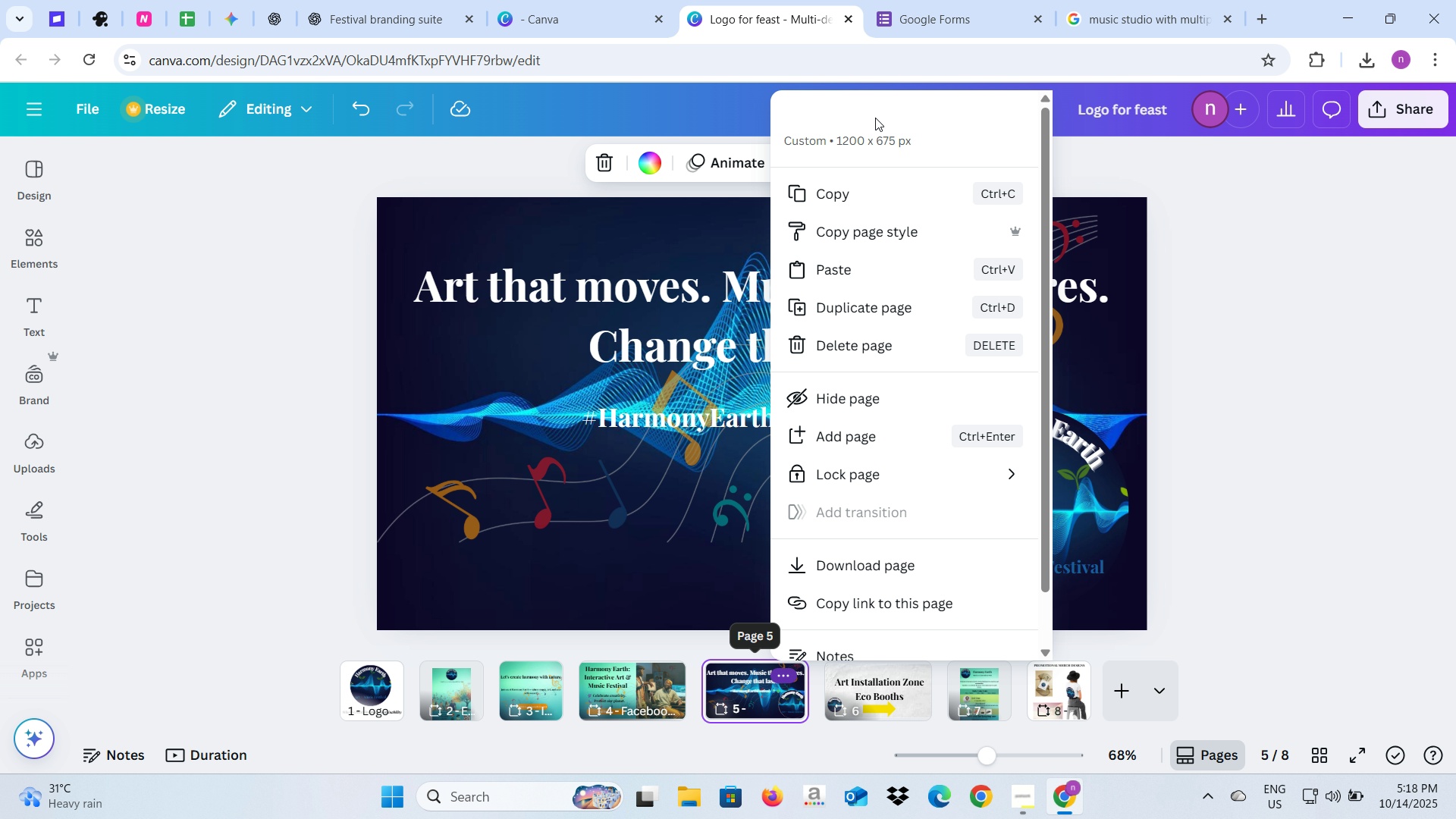 
type(Te)
key(Backspace)
type(witter)
 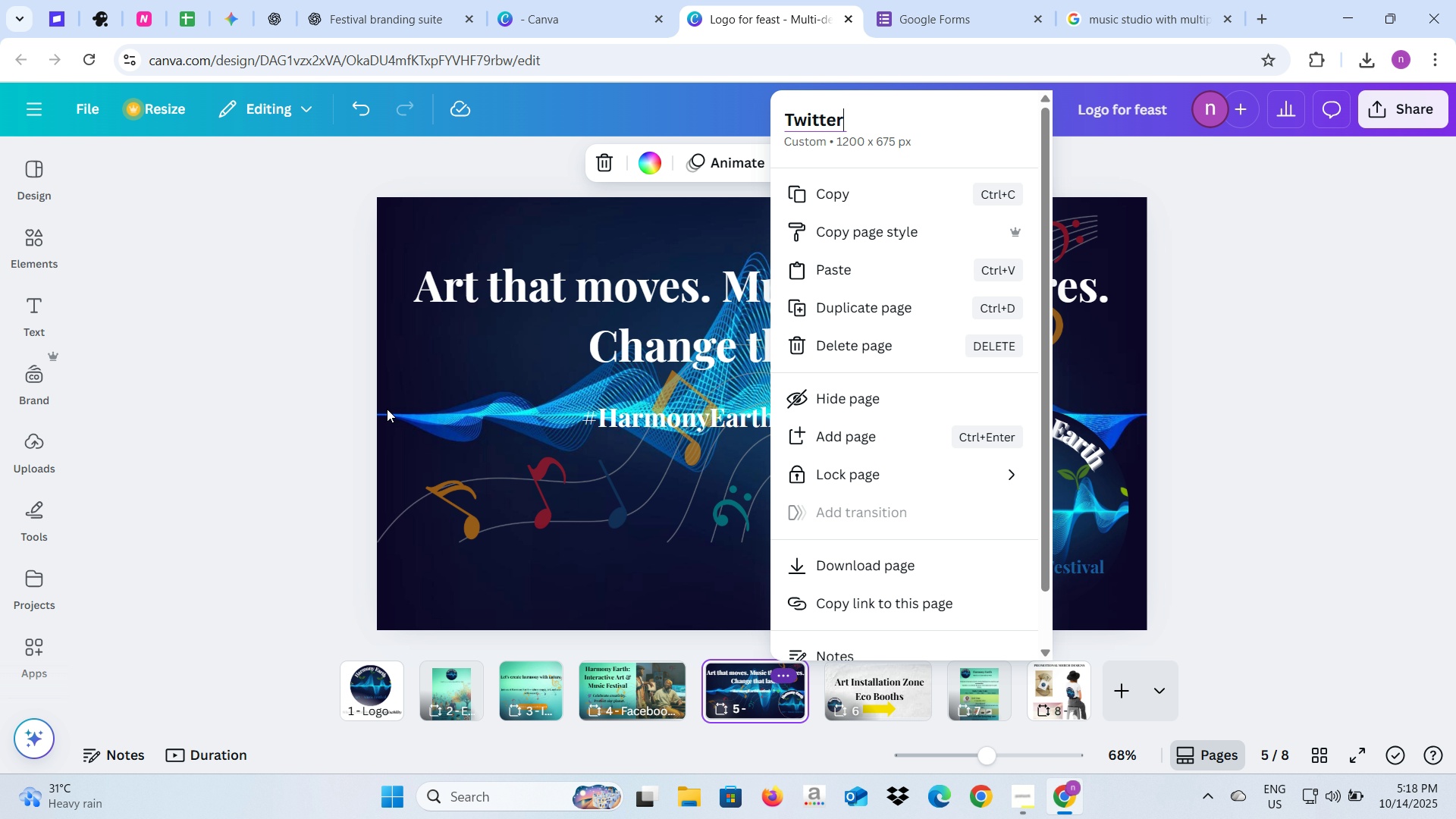 
left_click([357, 414])
 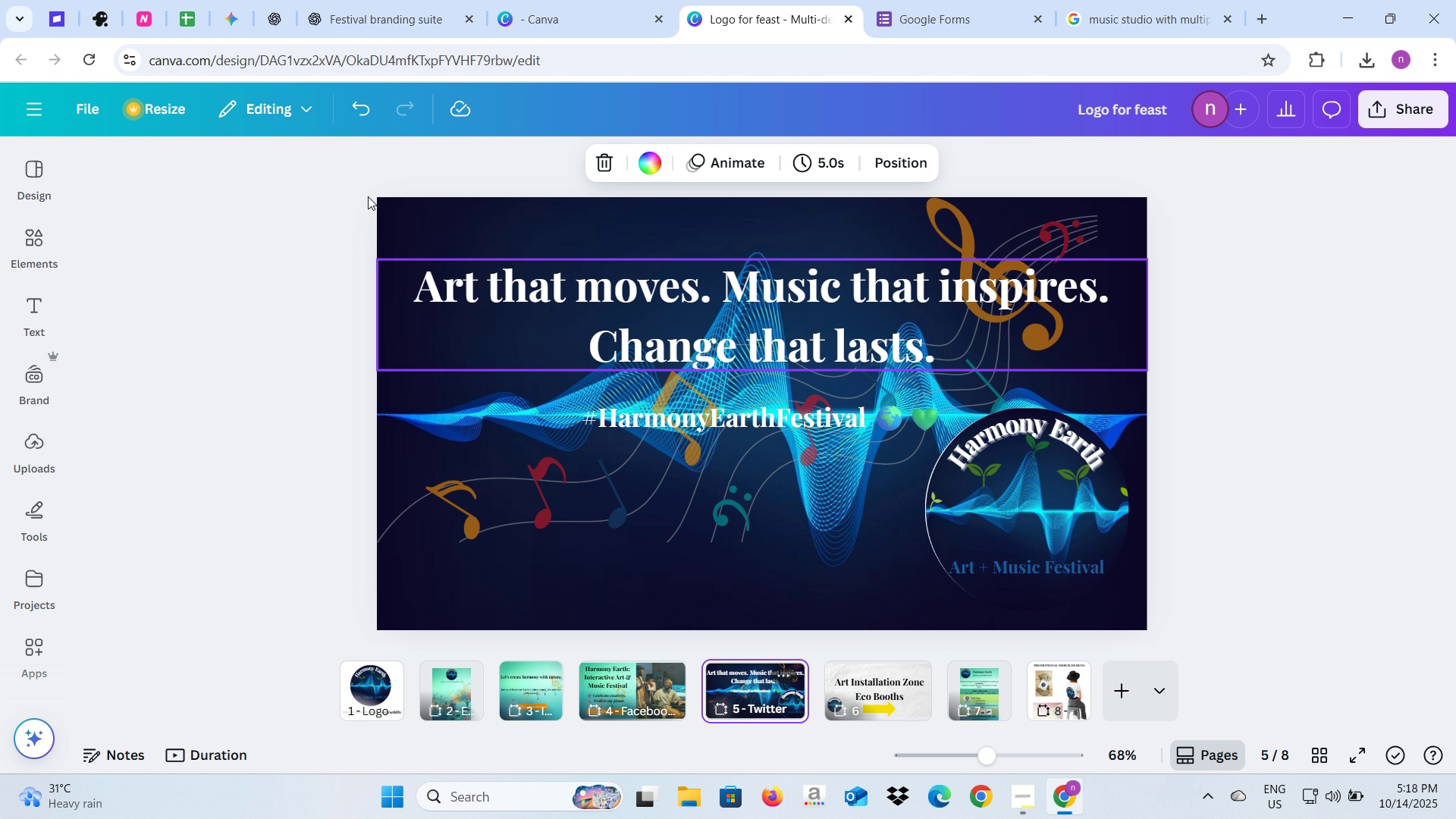 
left_click([366, 0])
 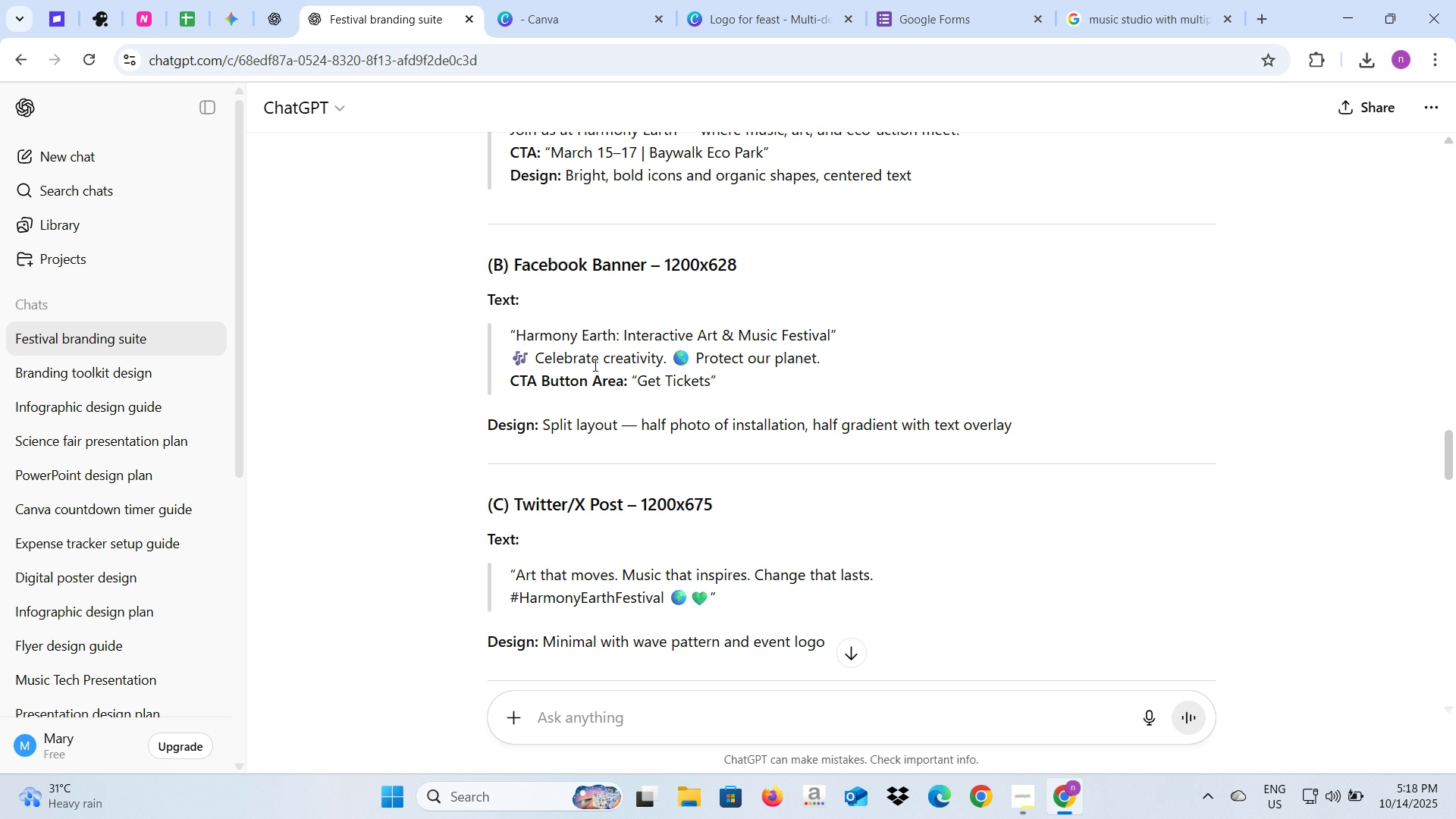 
scroll: coordinate [600, 430], scroll_direction: down, amount: 4.0
 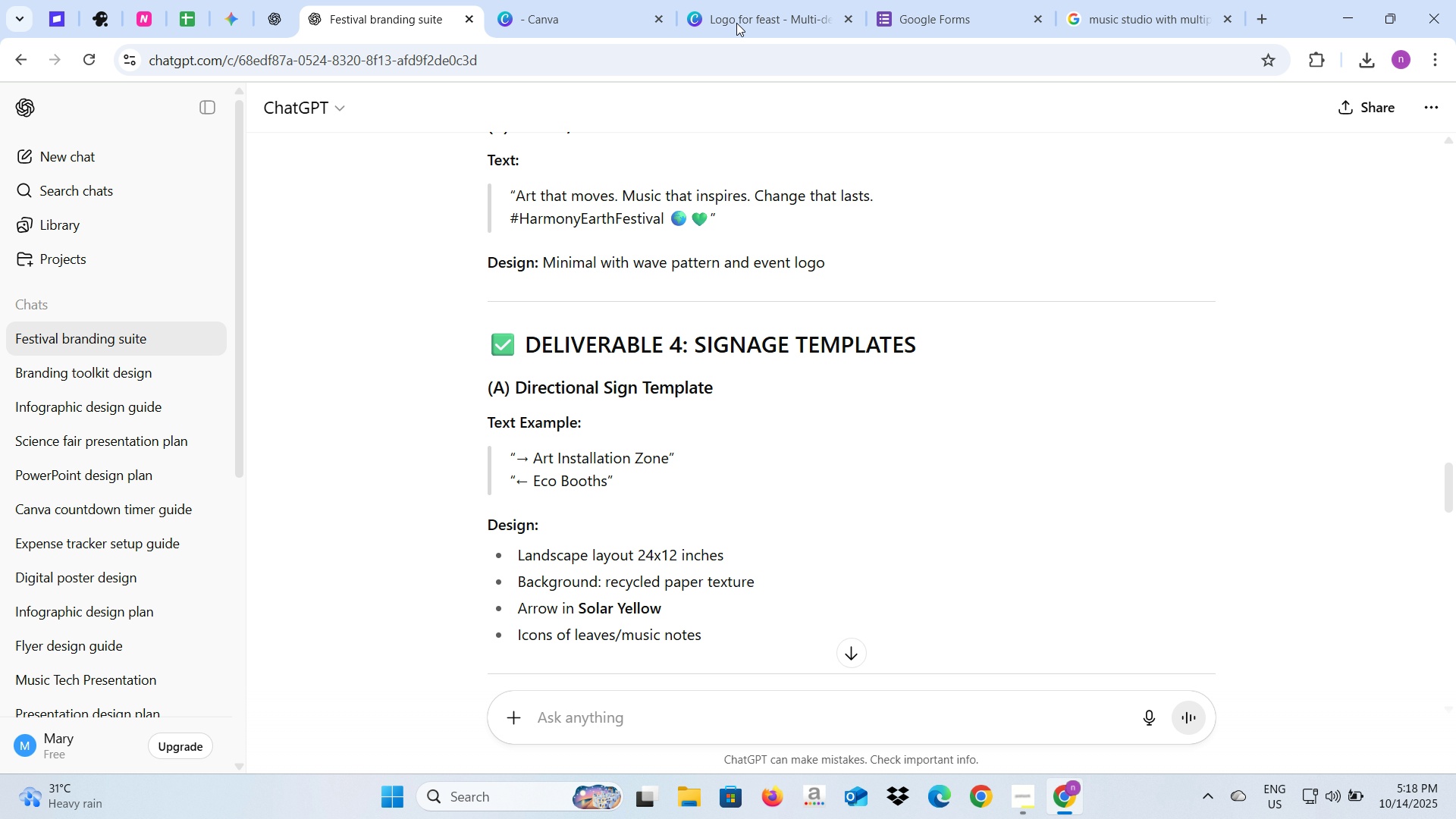 
left_click([768, 0])
 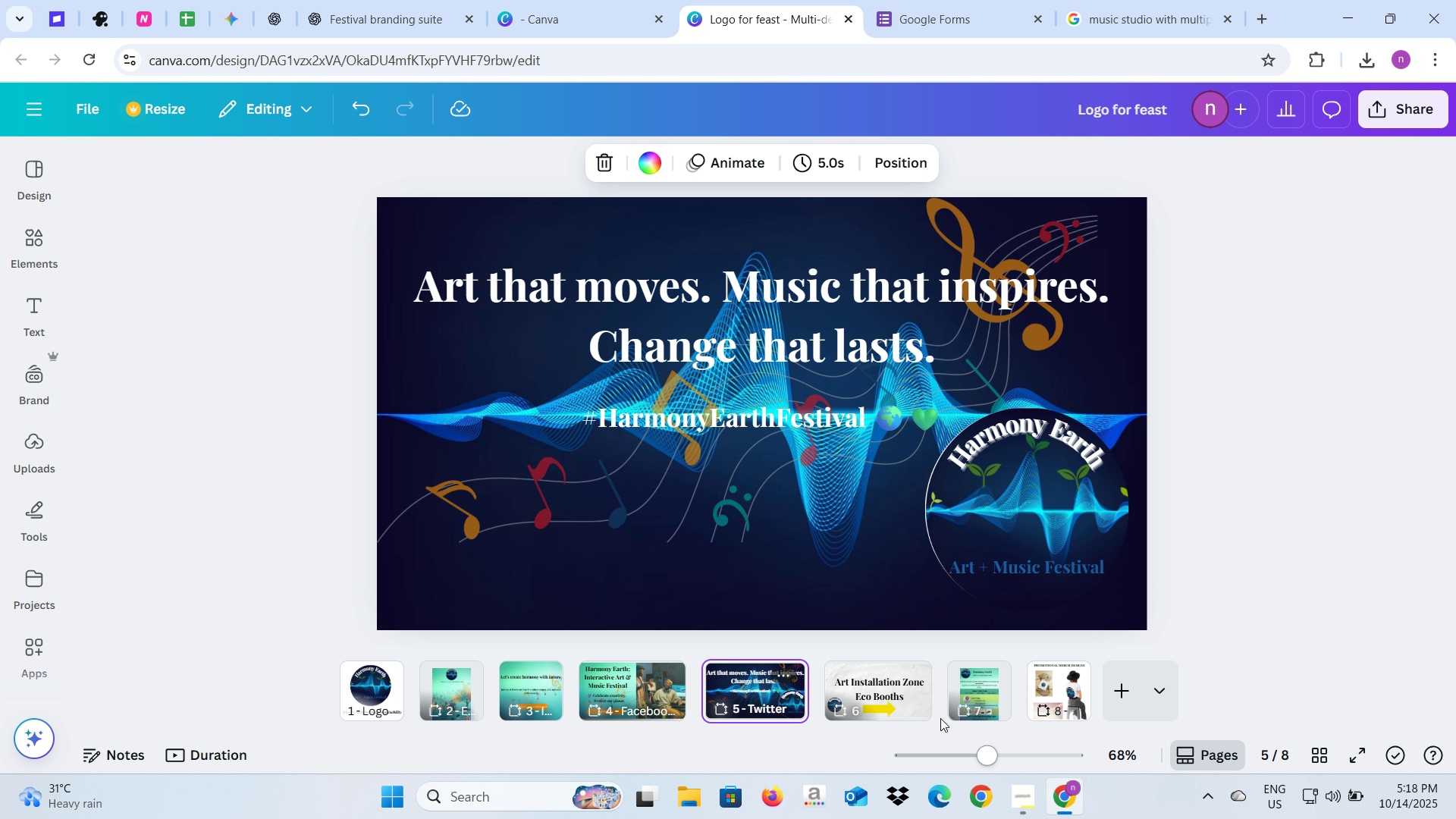 
left_click([890, 692])
 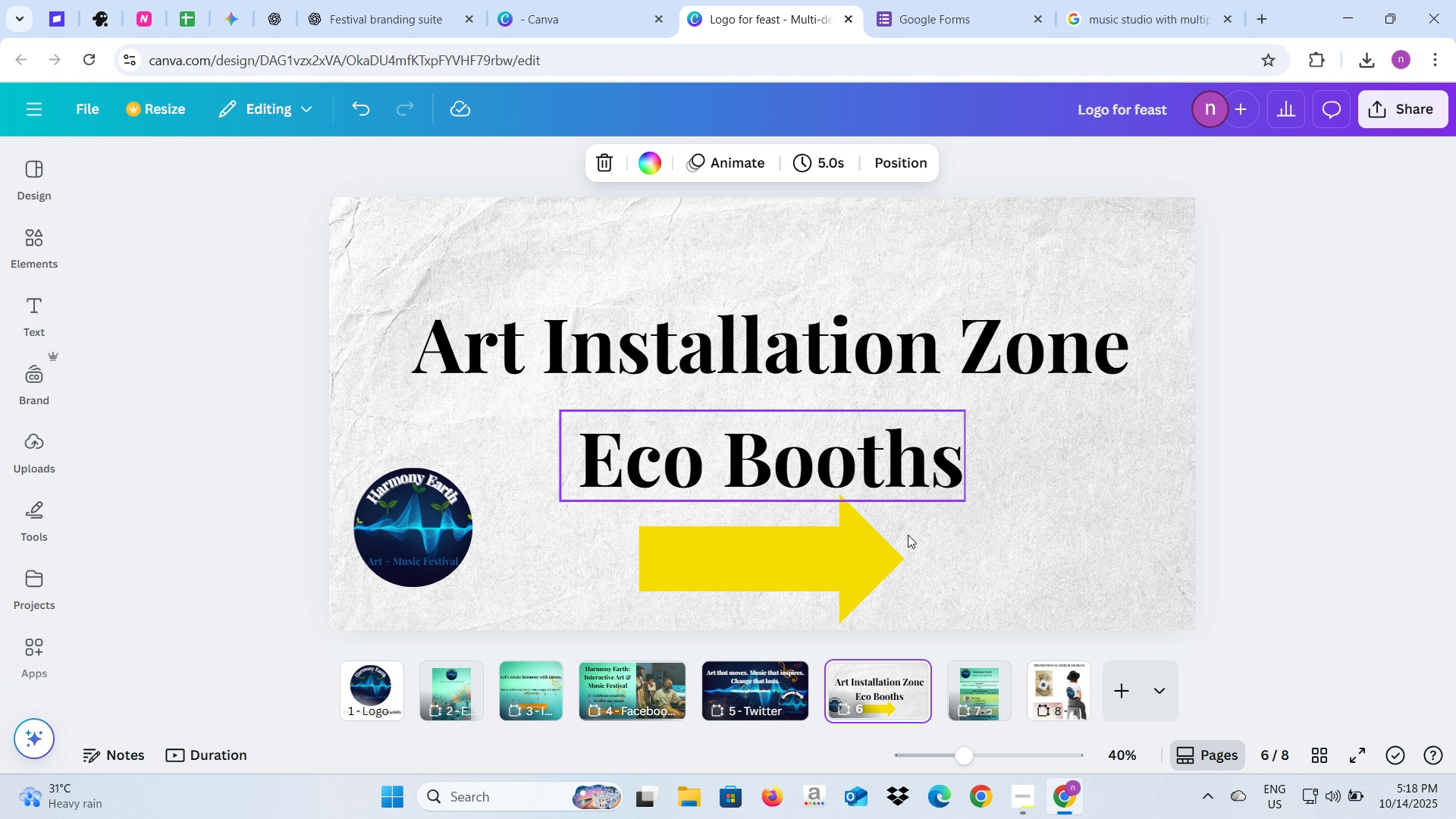 
mouse_move([908, 680])
 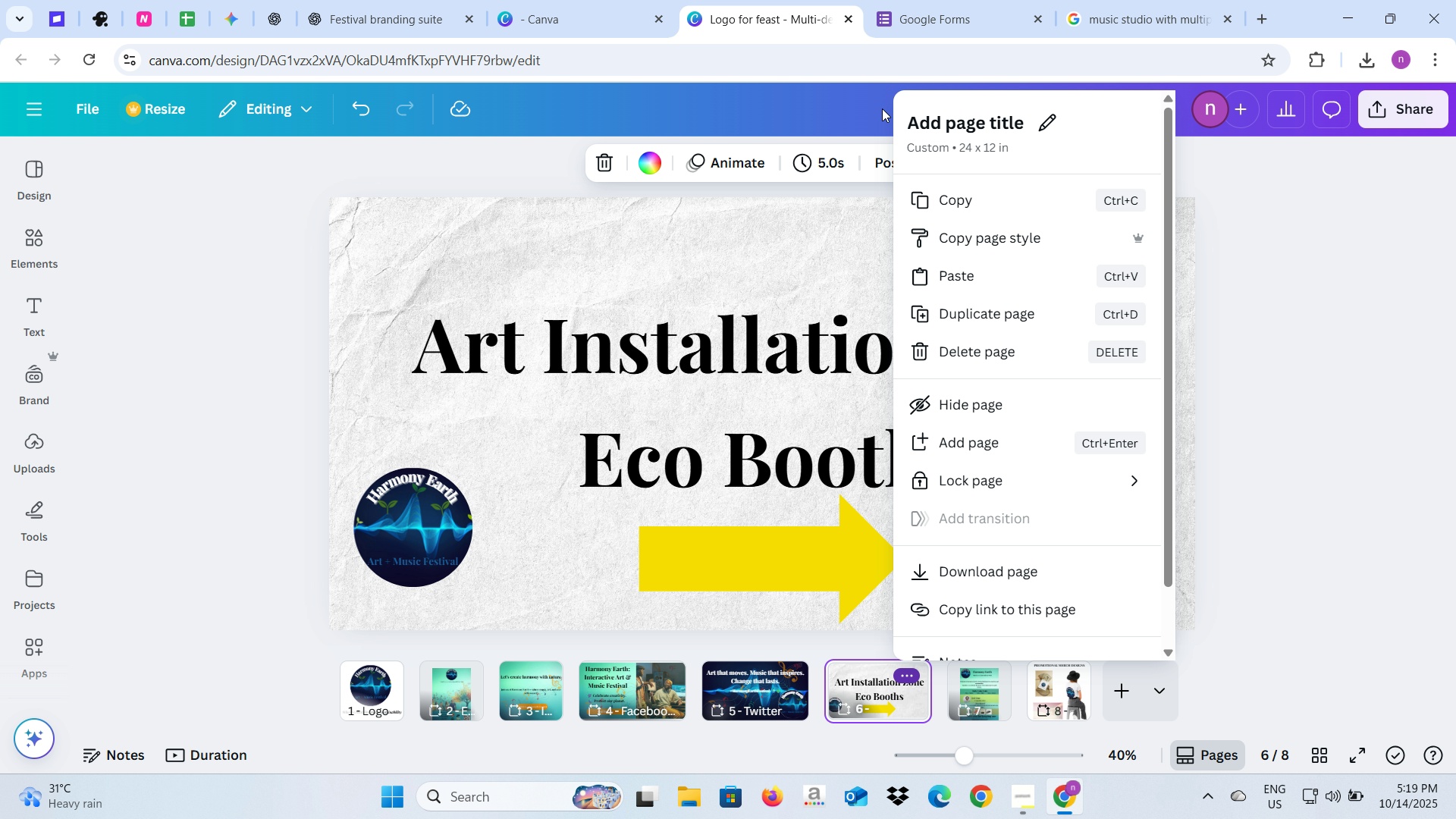 
left_click([943, 119])
 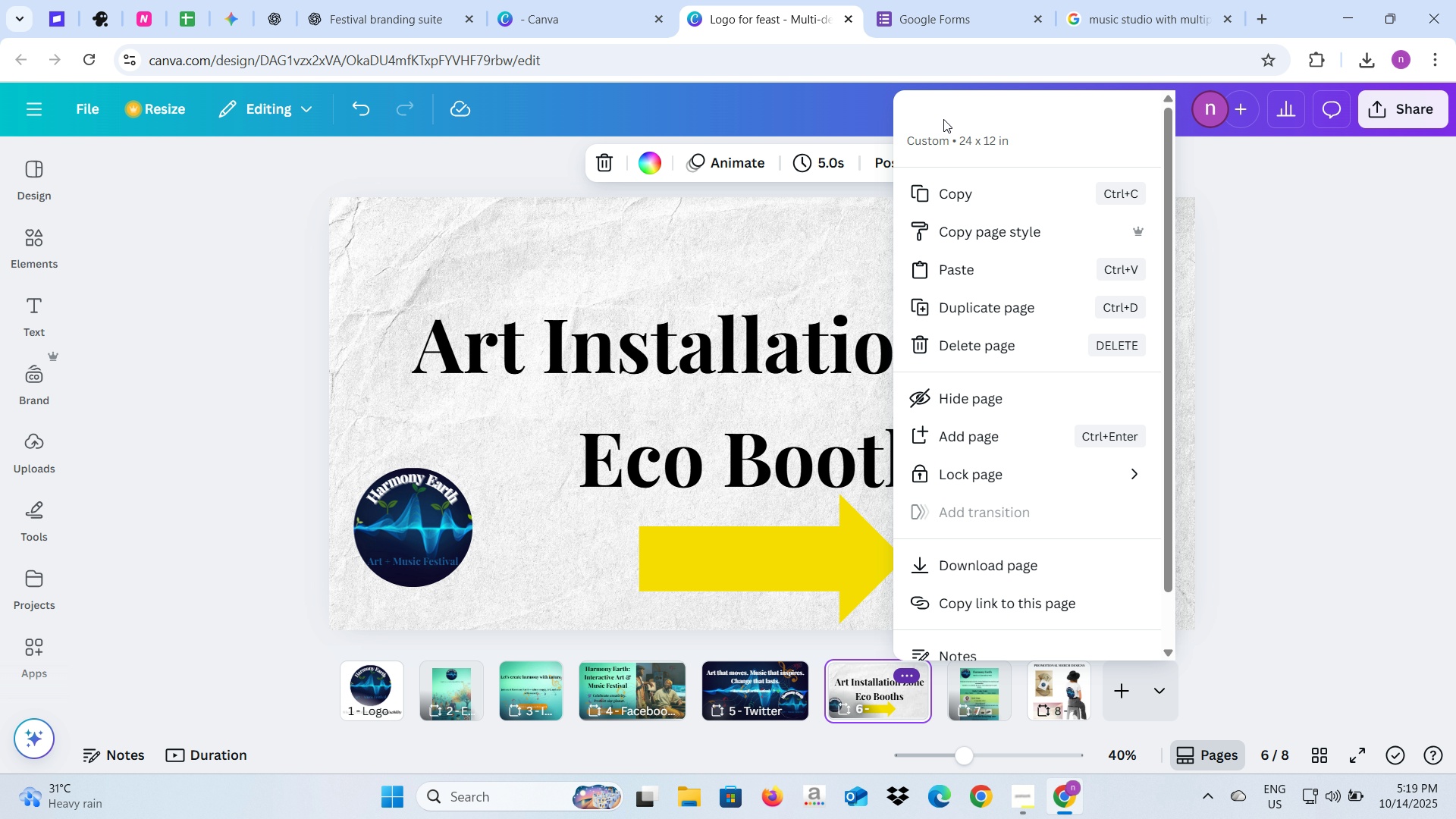 
type(Signahe)
key(Backspace)
key(Backspace)
type(ge)
 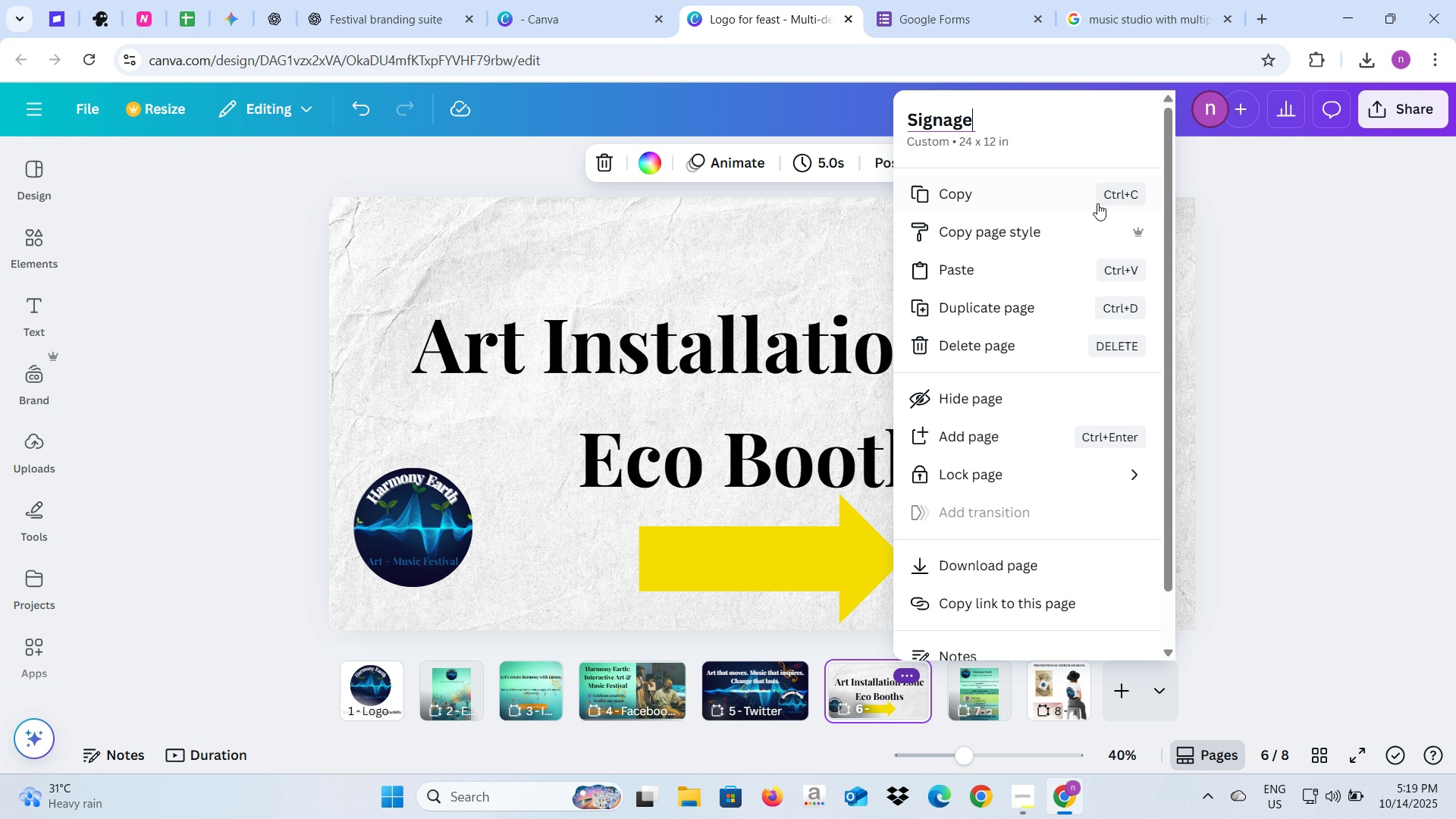 
left_click([1195, 289])
 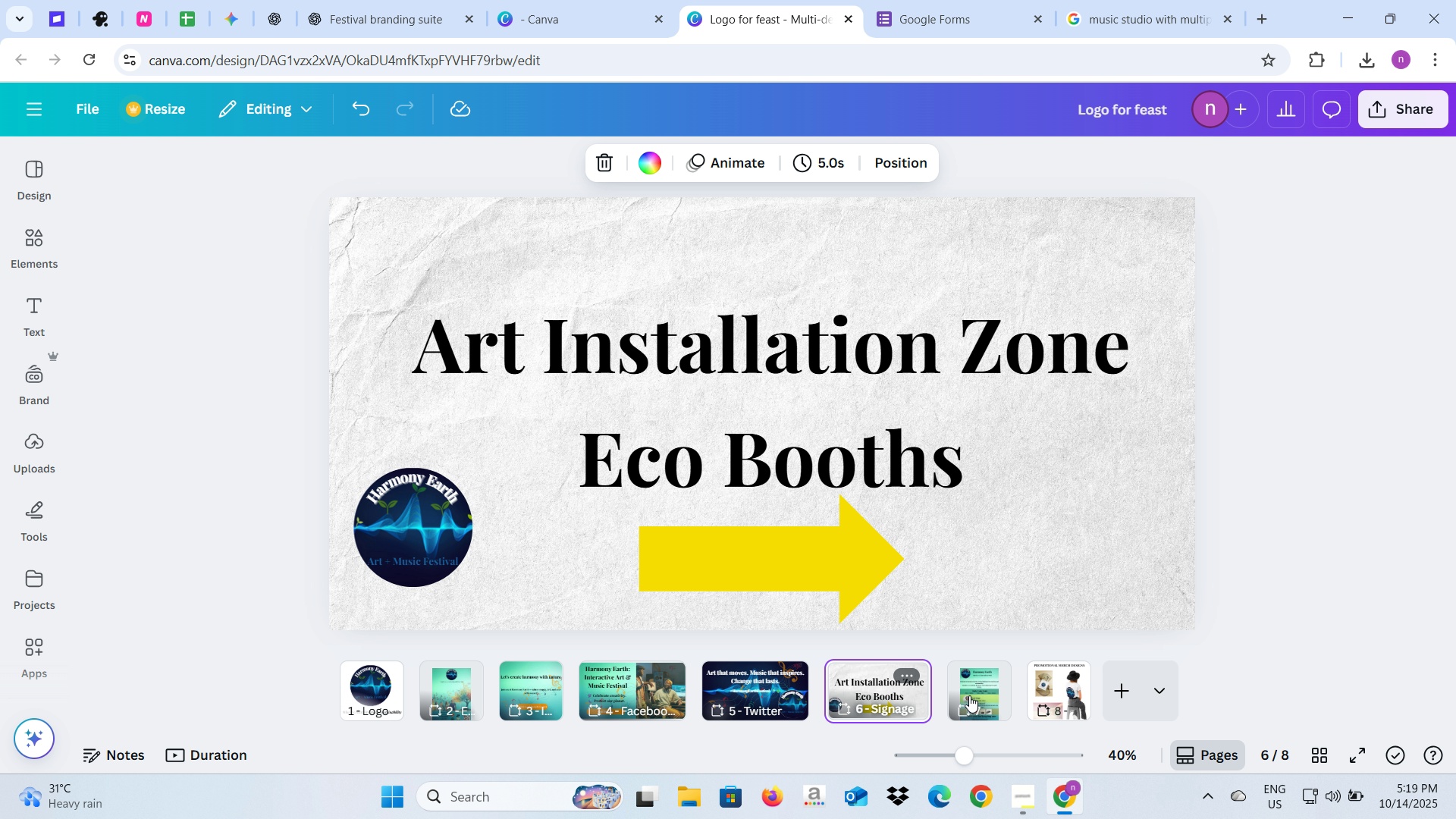 
left_click([973, 688])
 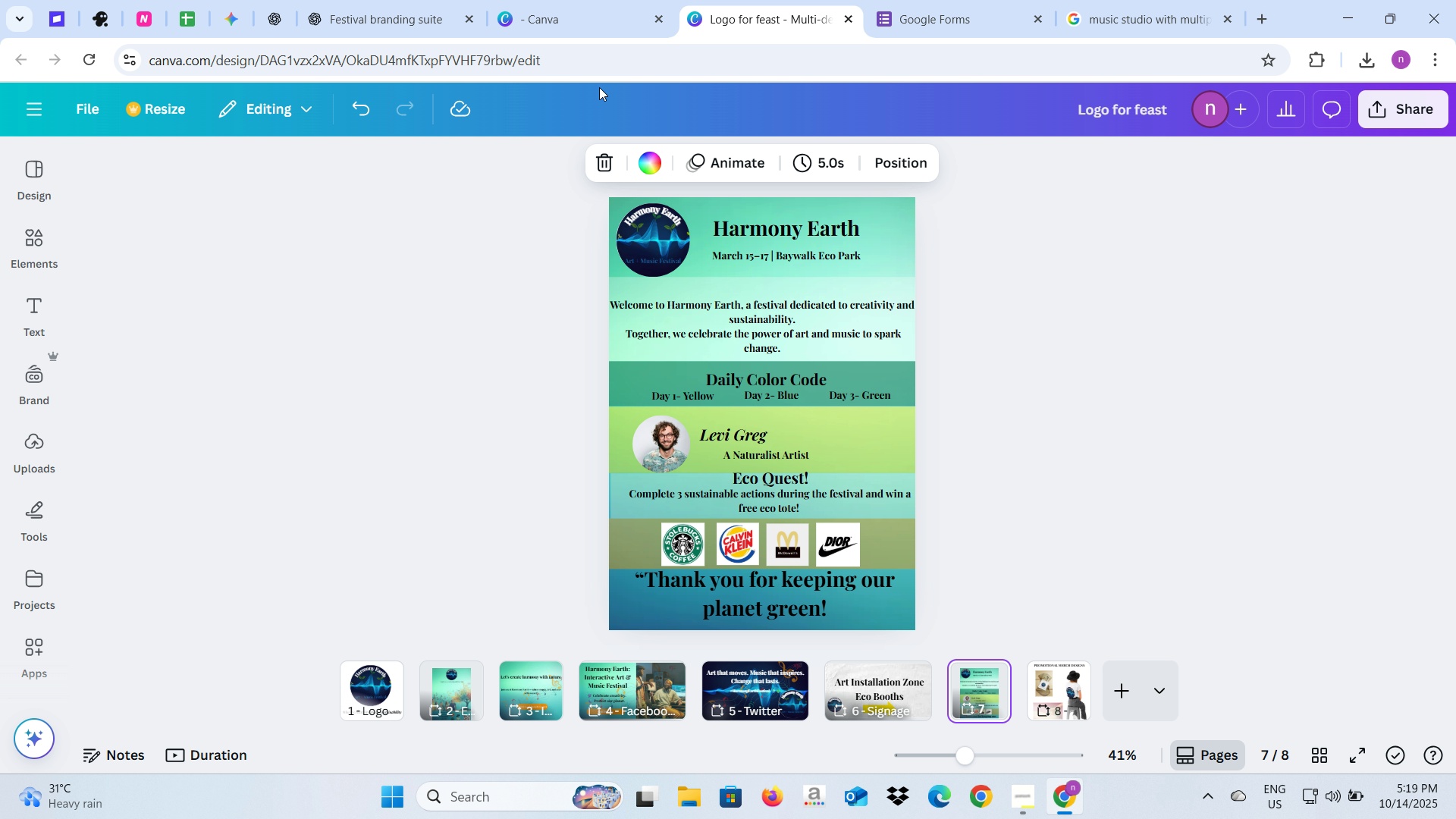 
left_click([408, 0])
 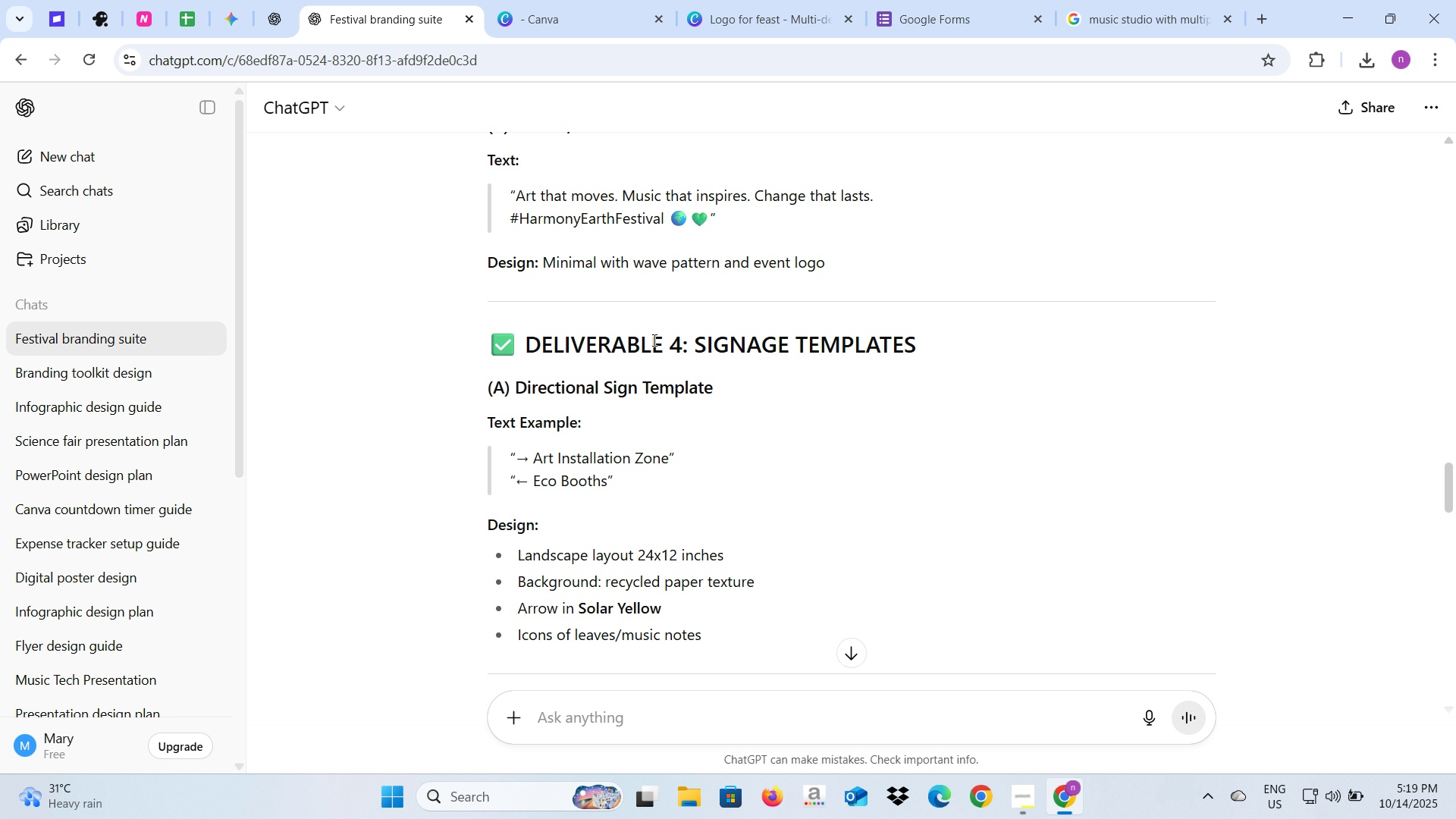 
scroll: coordinate [653, 340], scroll_direction: down, amount: 3.0
 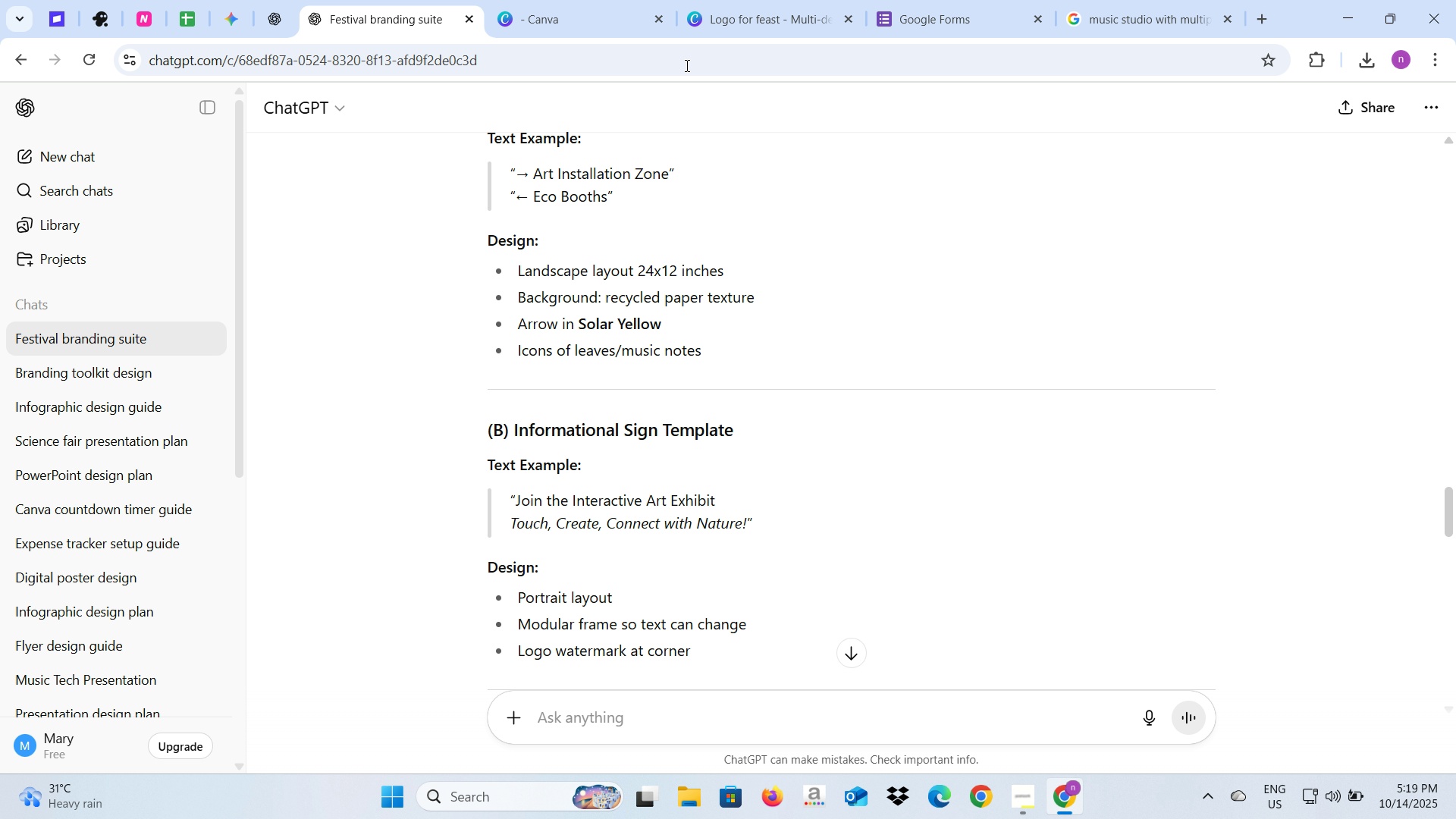 
left_click([698, 1])
 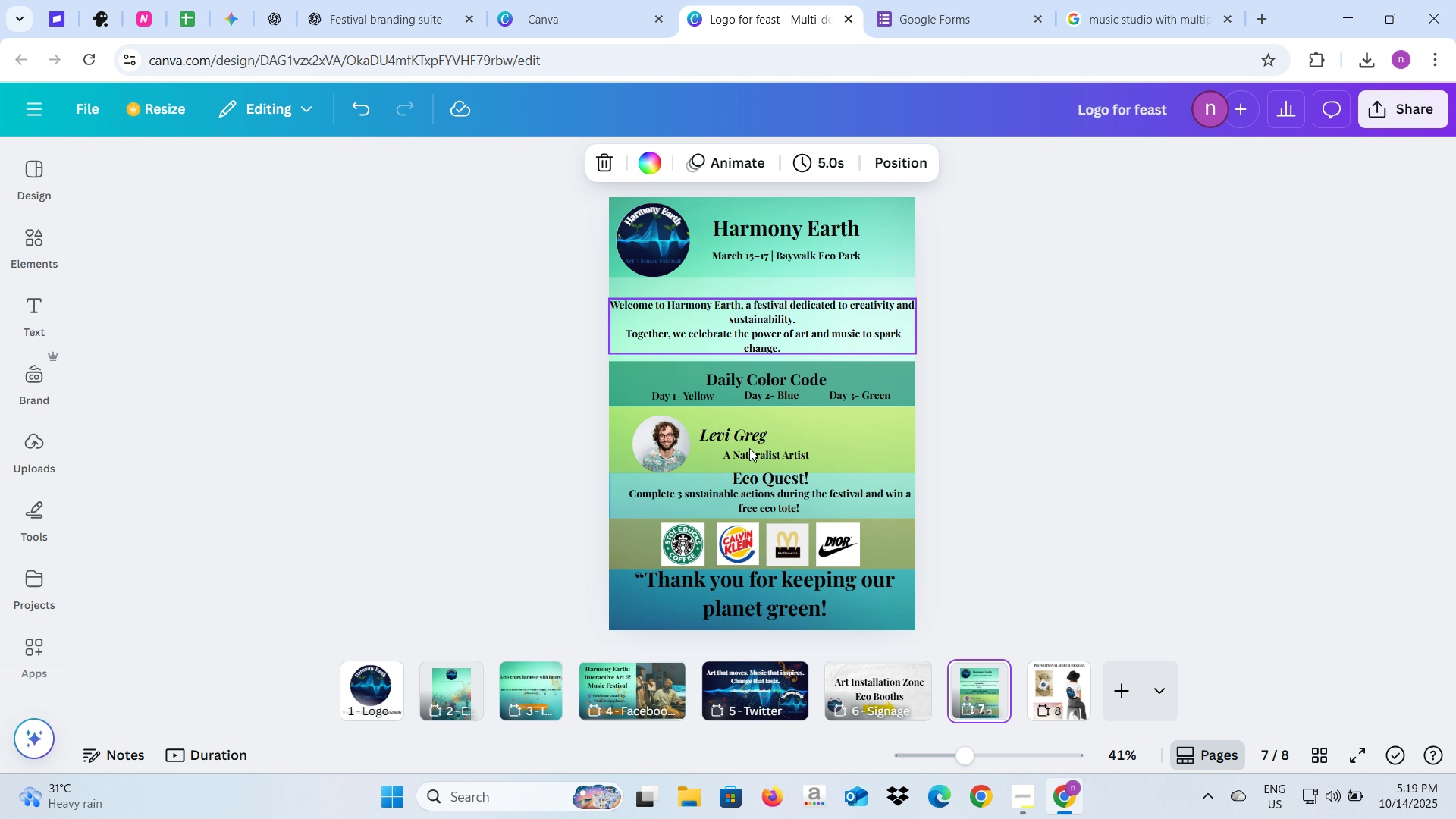 
left_click([314, 0])
 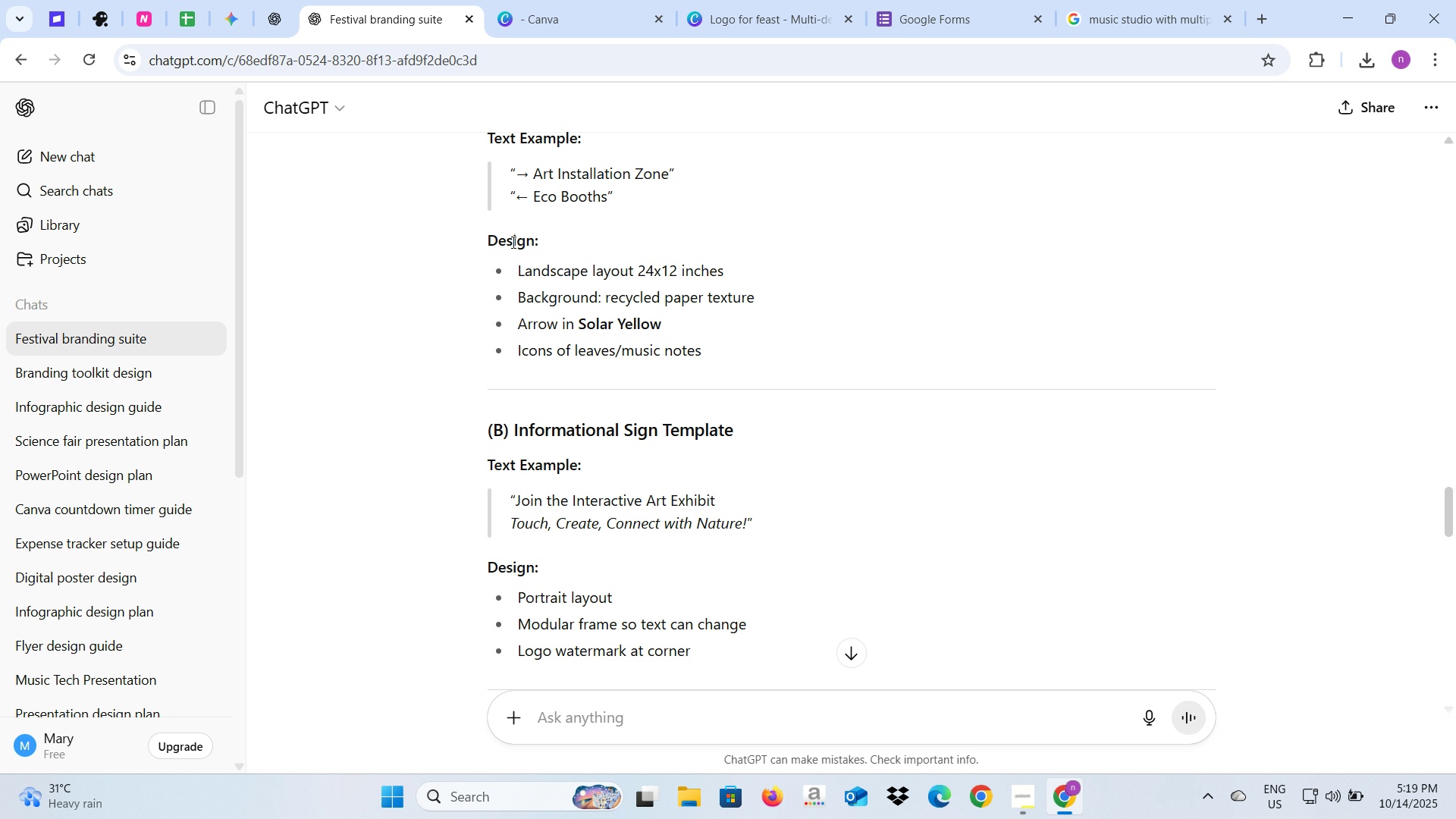 
scroll: coordinate [526, 281], scroll_direction: up, amount: 2.0
 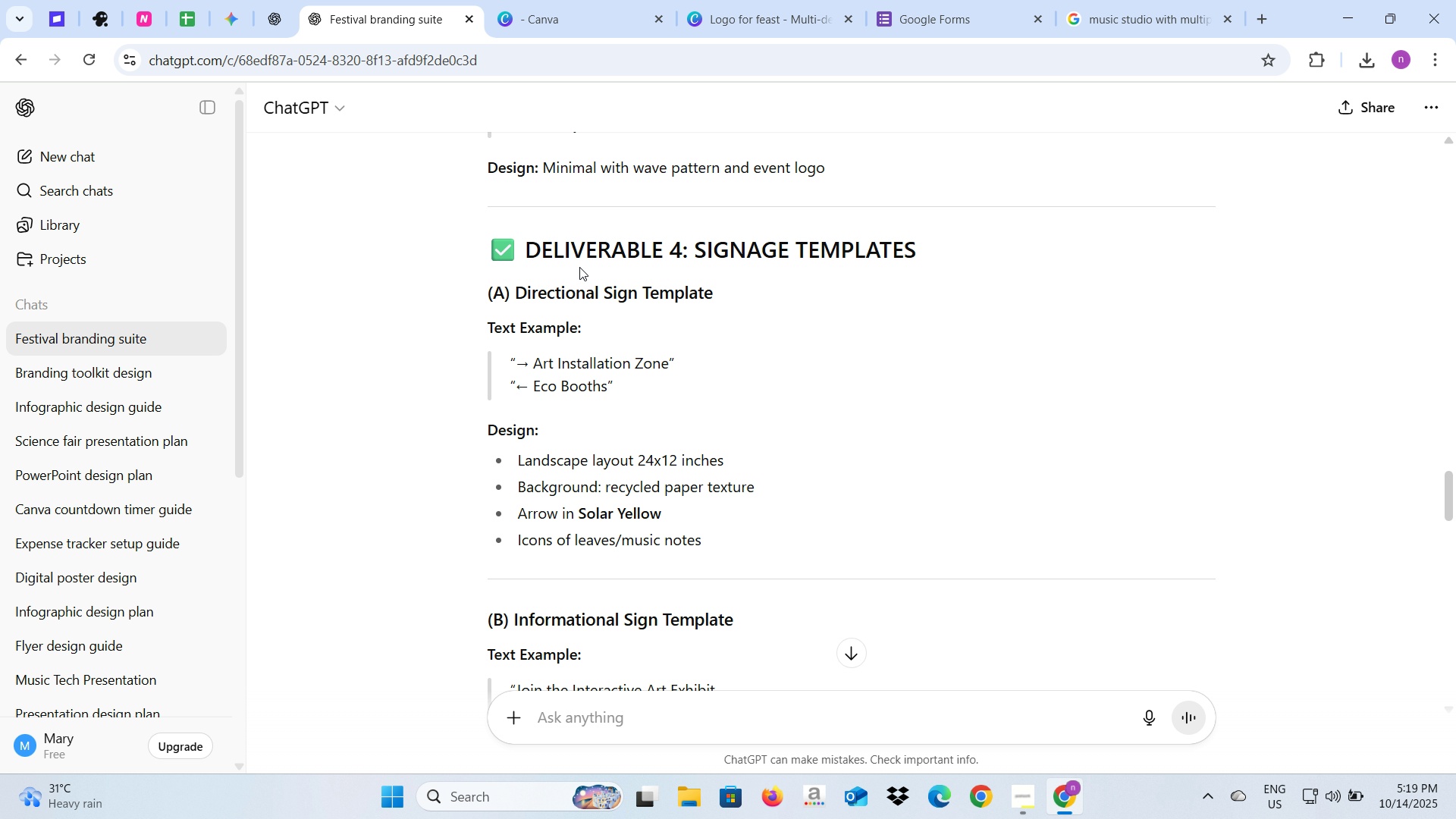 
scroll: coordinate [602, 268], scroll_direction: down, amount: 5.0
 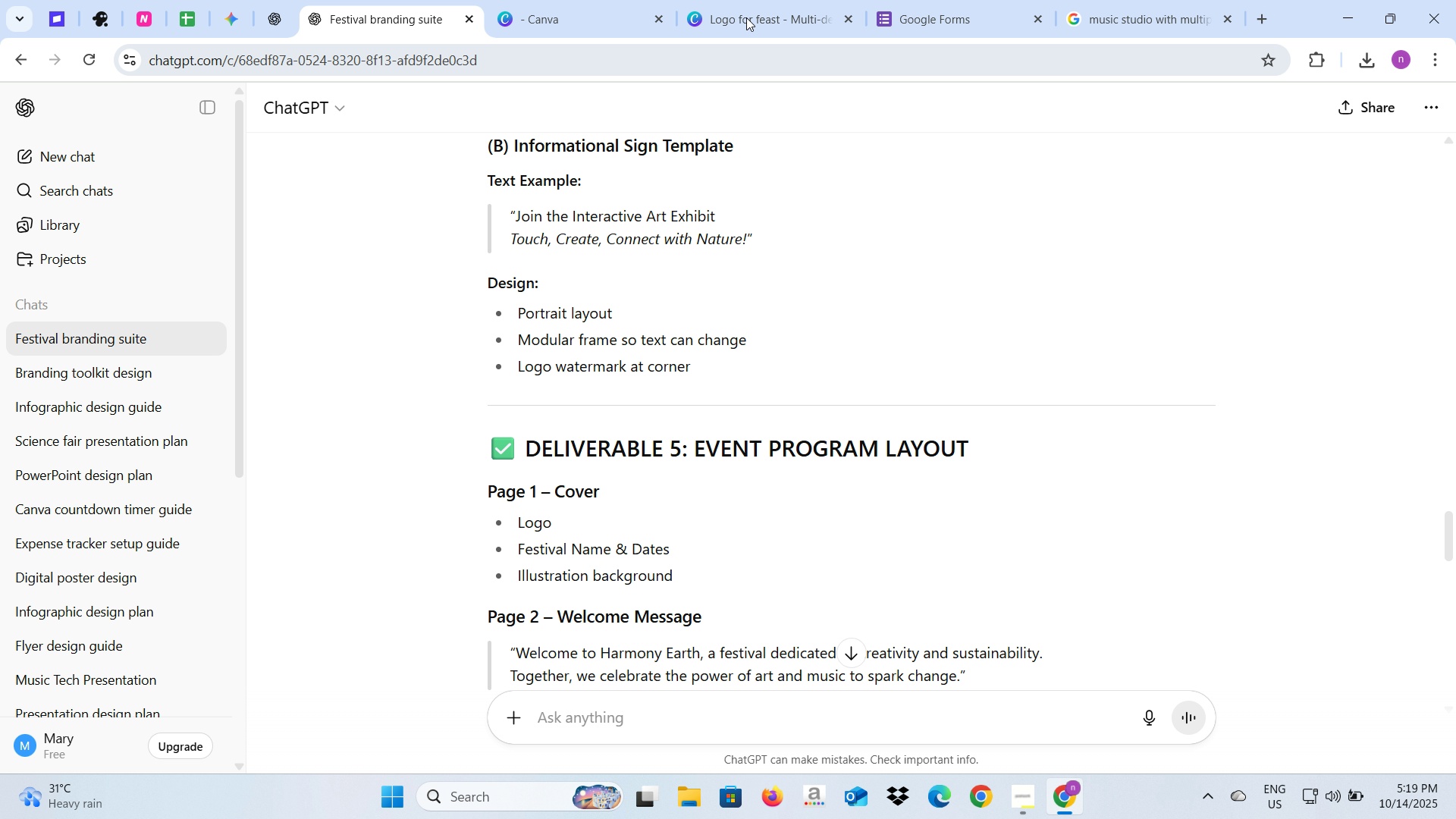 
left_click([748, 8])
 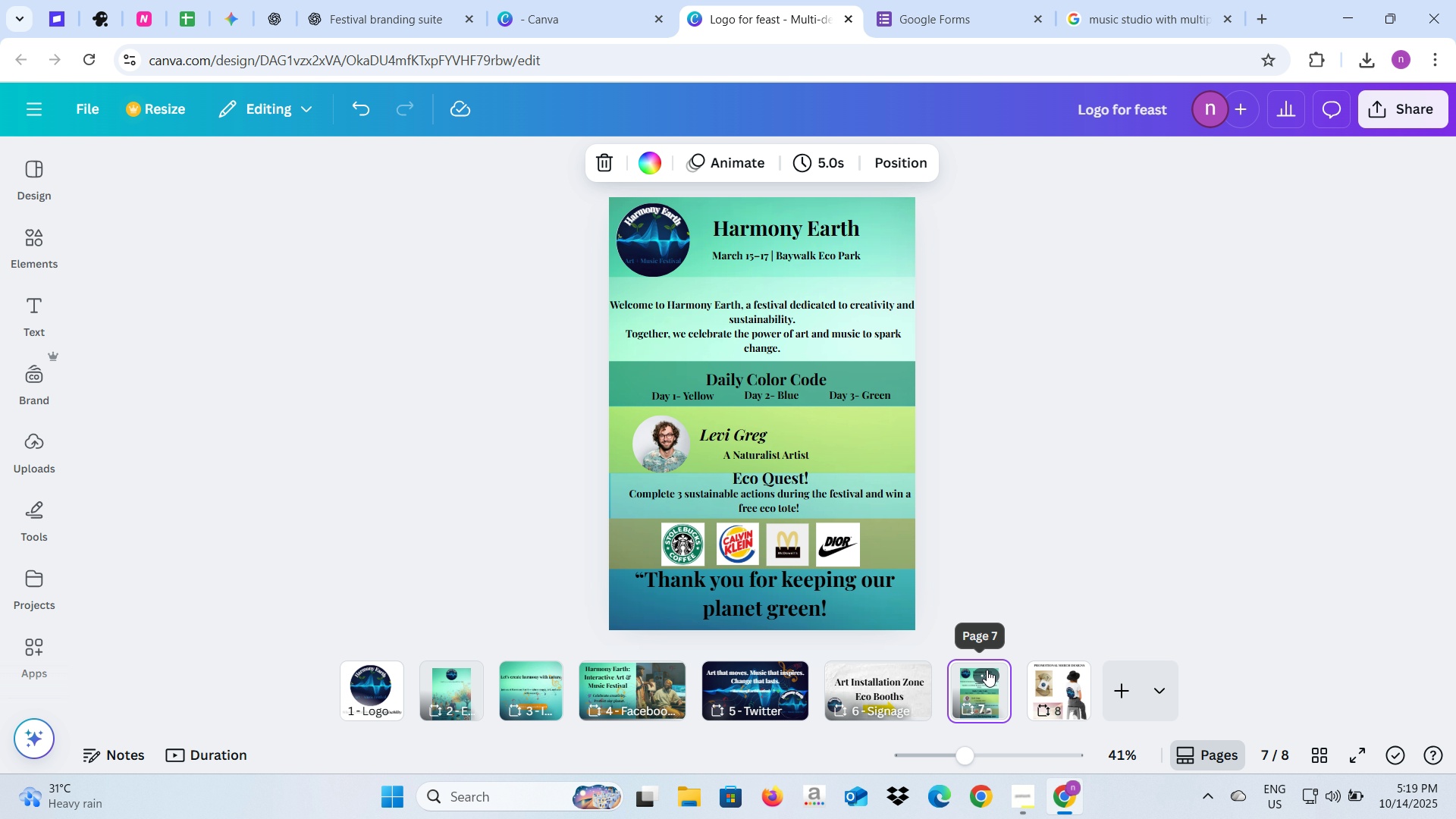 
left_click([987, 670])
 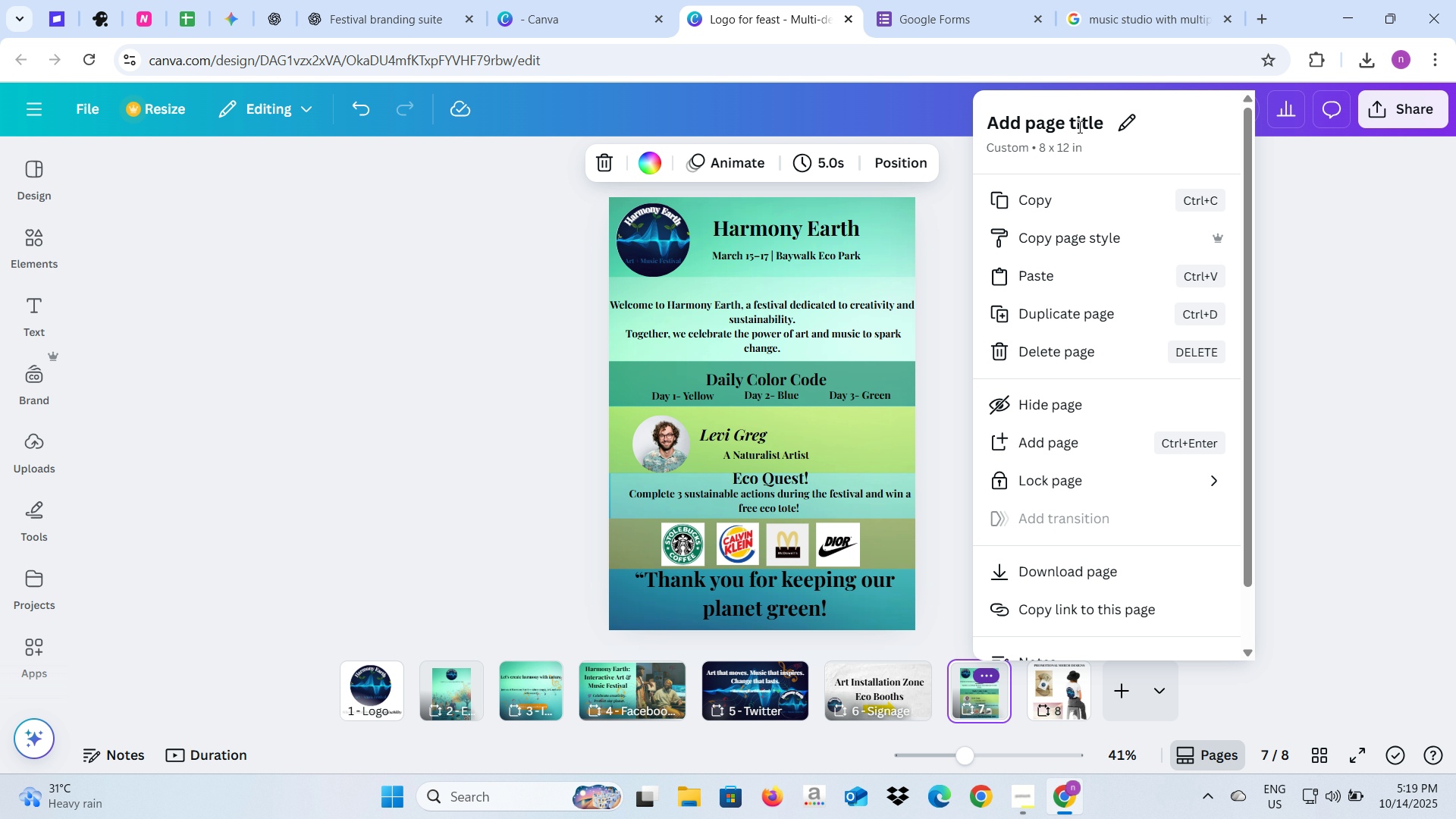 
left_click([1077, 127])
 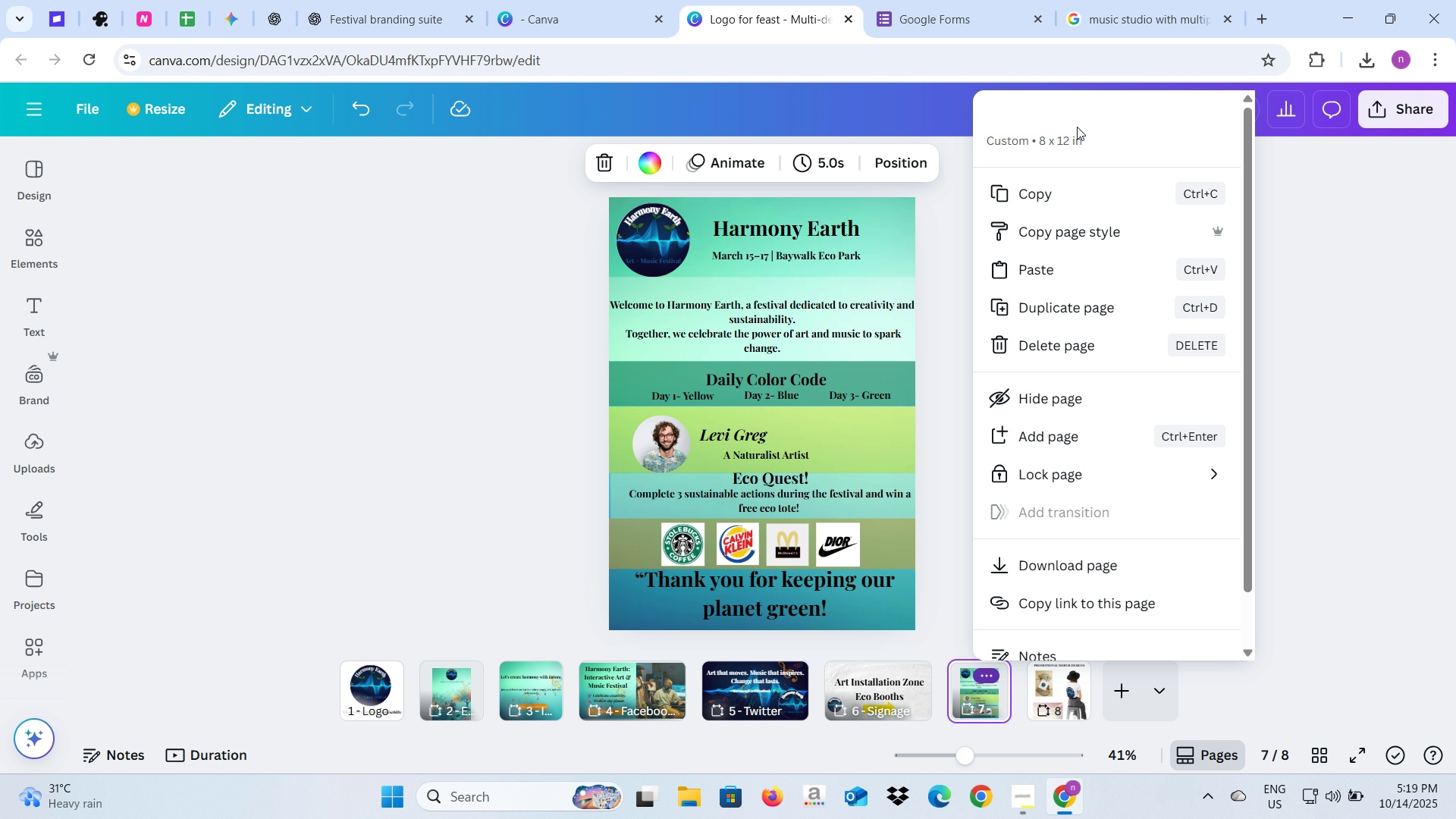 
type(Event Program)
 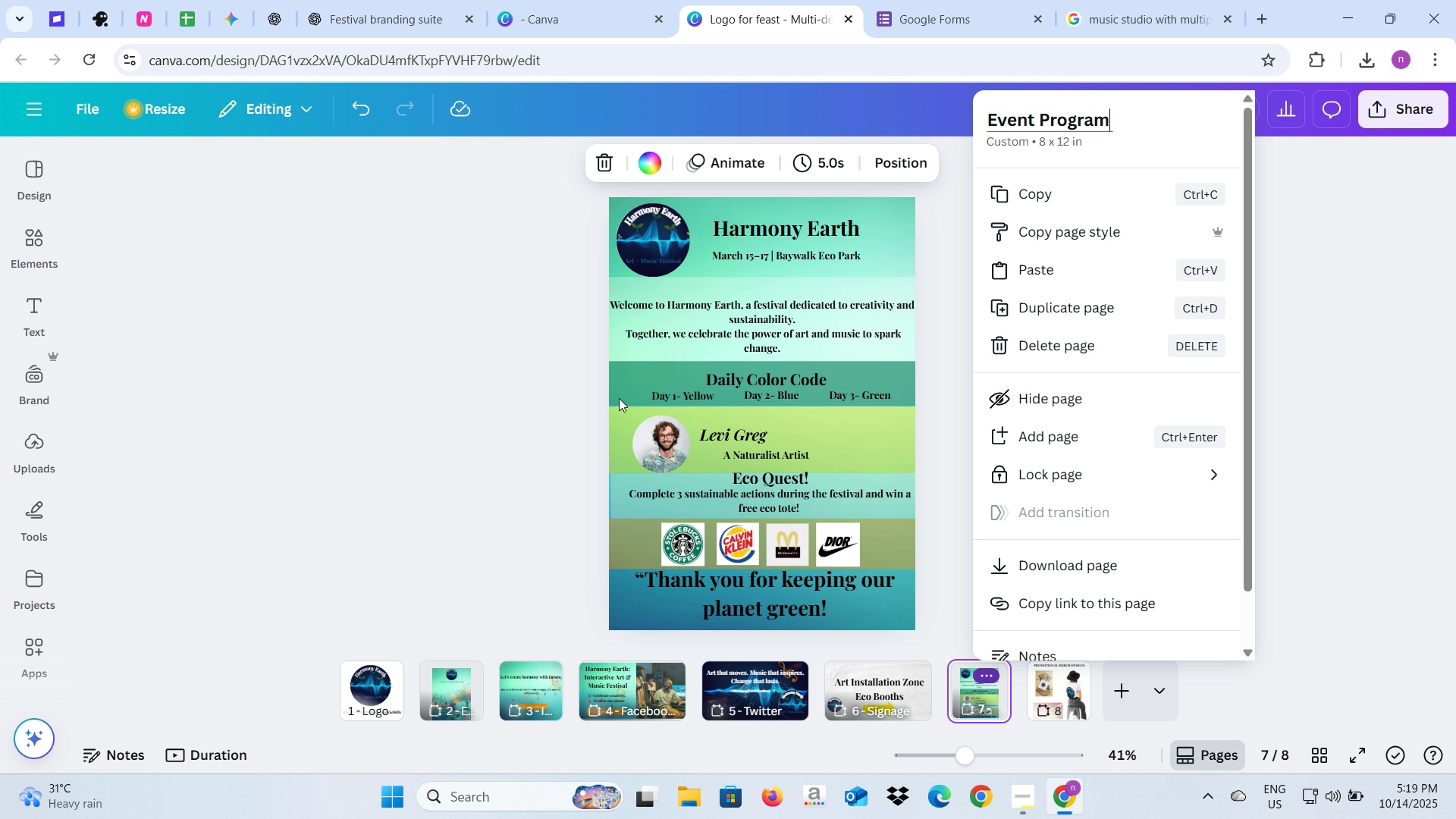 
left_click([503, 411])
 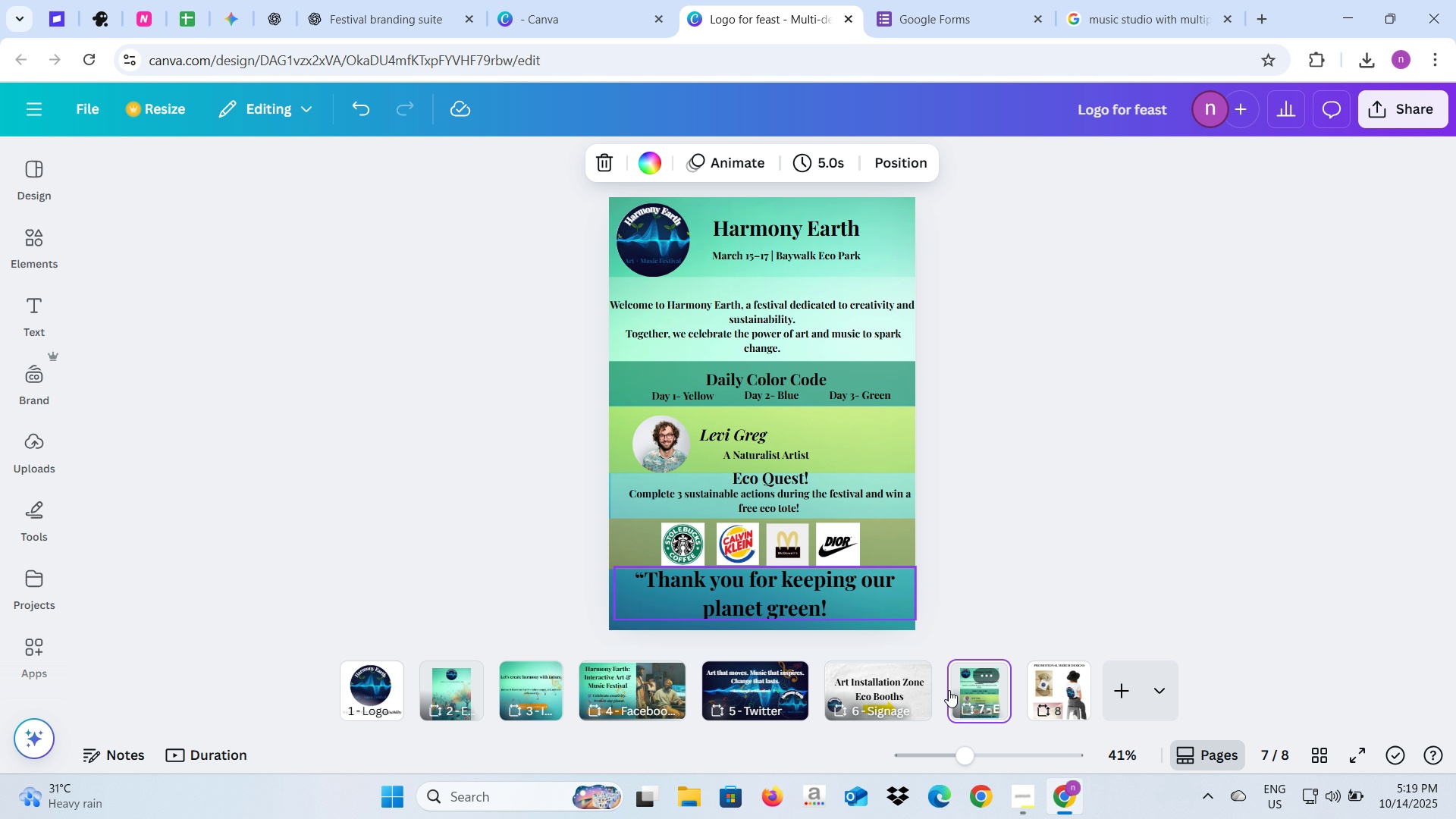 
key(Alt+AltLeft)
 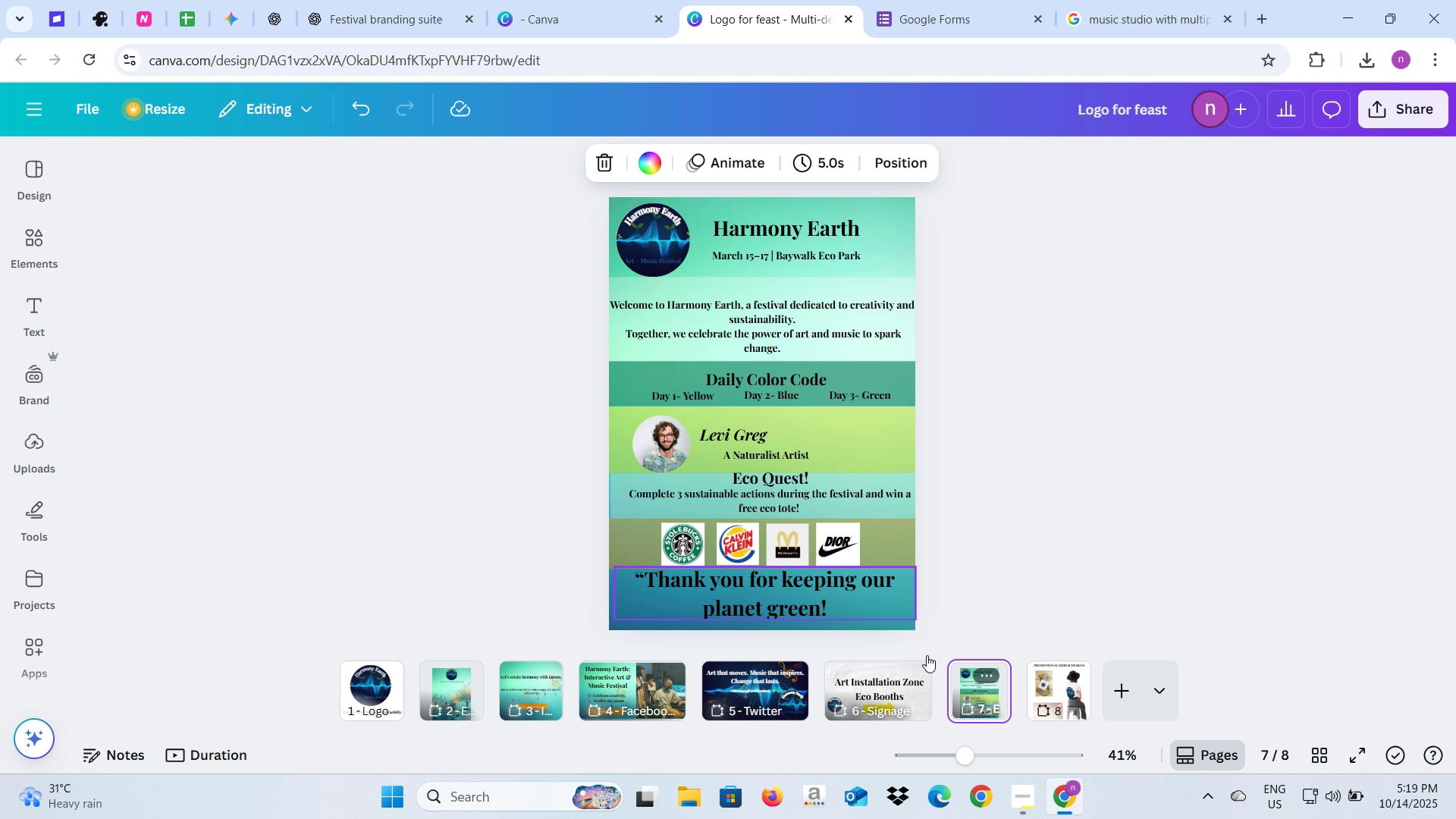 
key(Alt+Tab)